 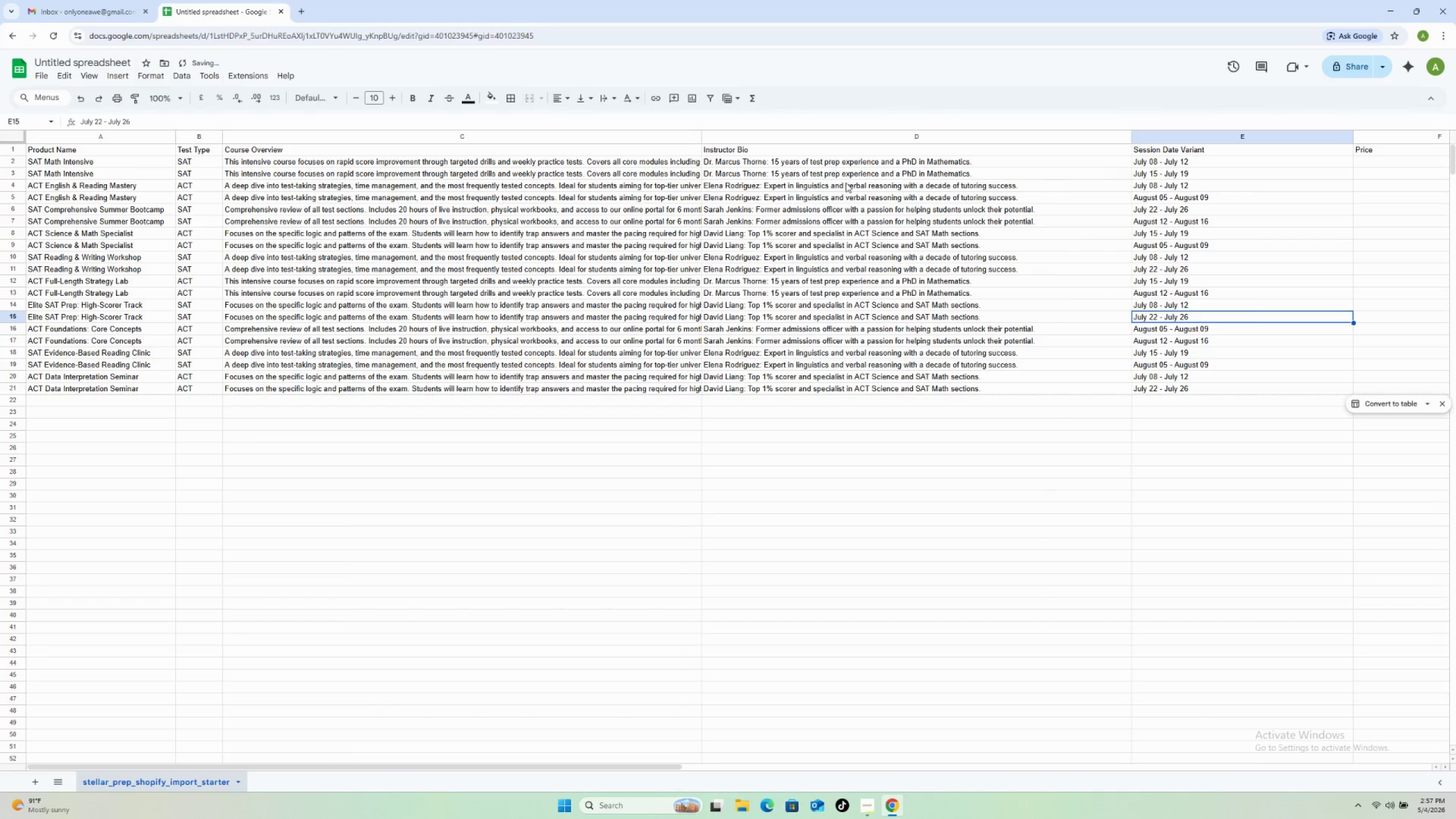 
left_click_drag(start_coordinate=[704, 136], to_coordinate=[823, 158])
 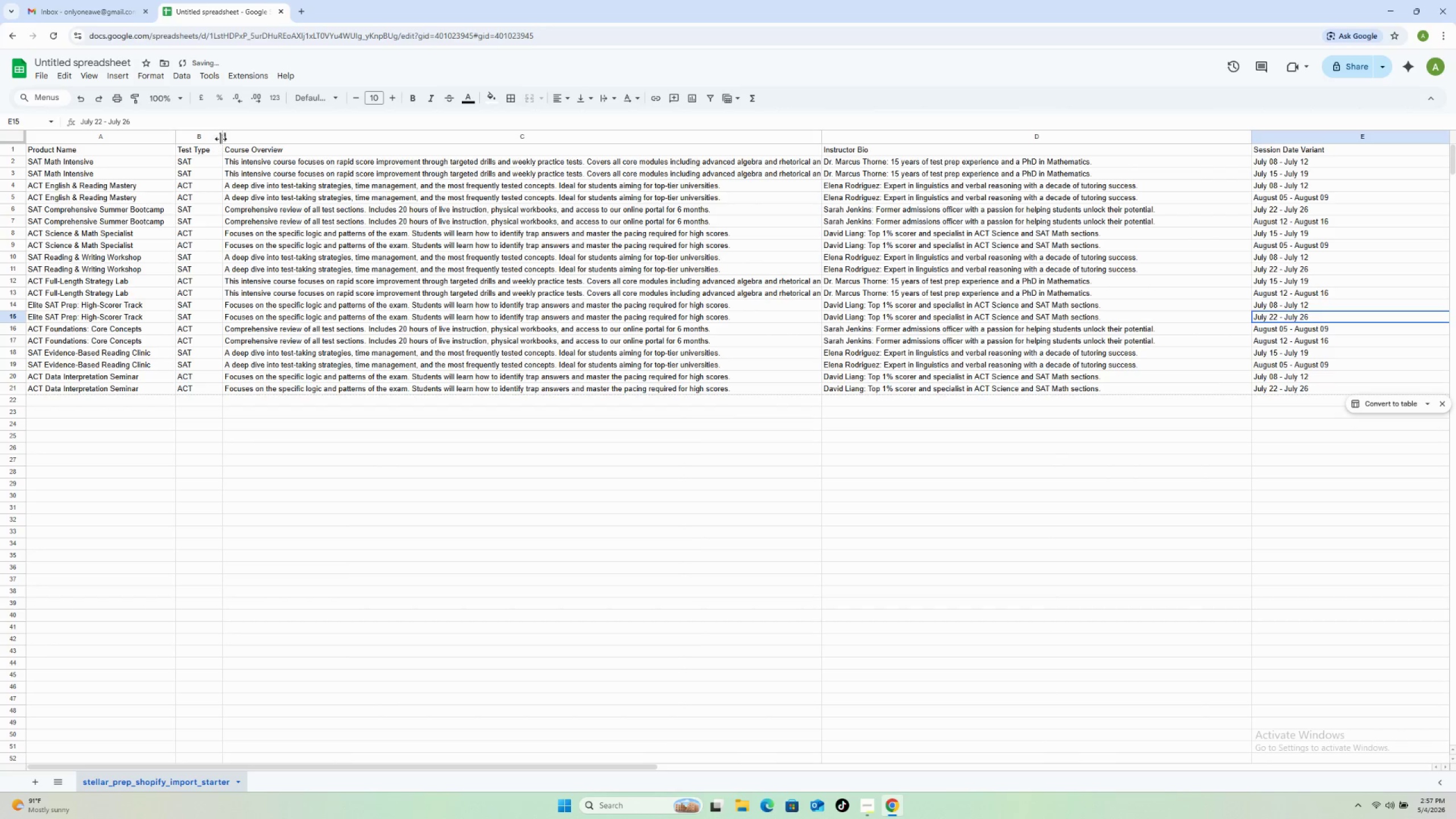 
left_click_drag(start_coordinate=[223, 136], to_coordinate=[278, 133])
 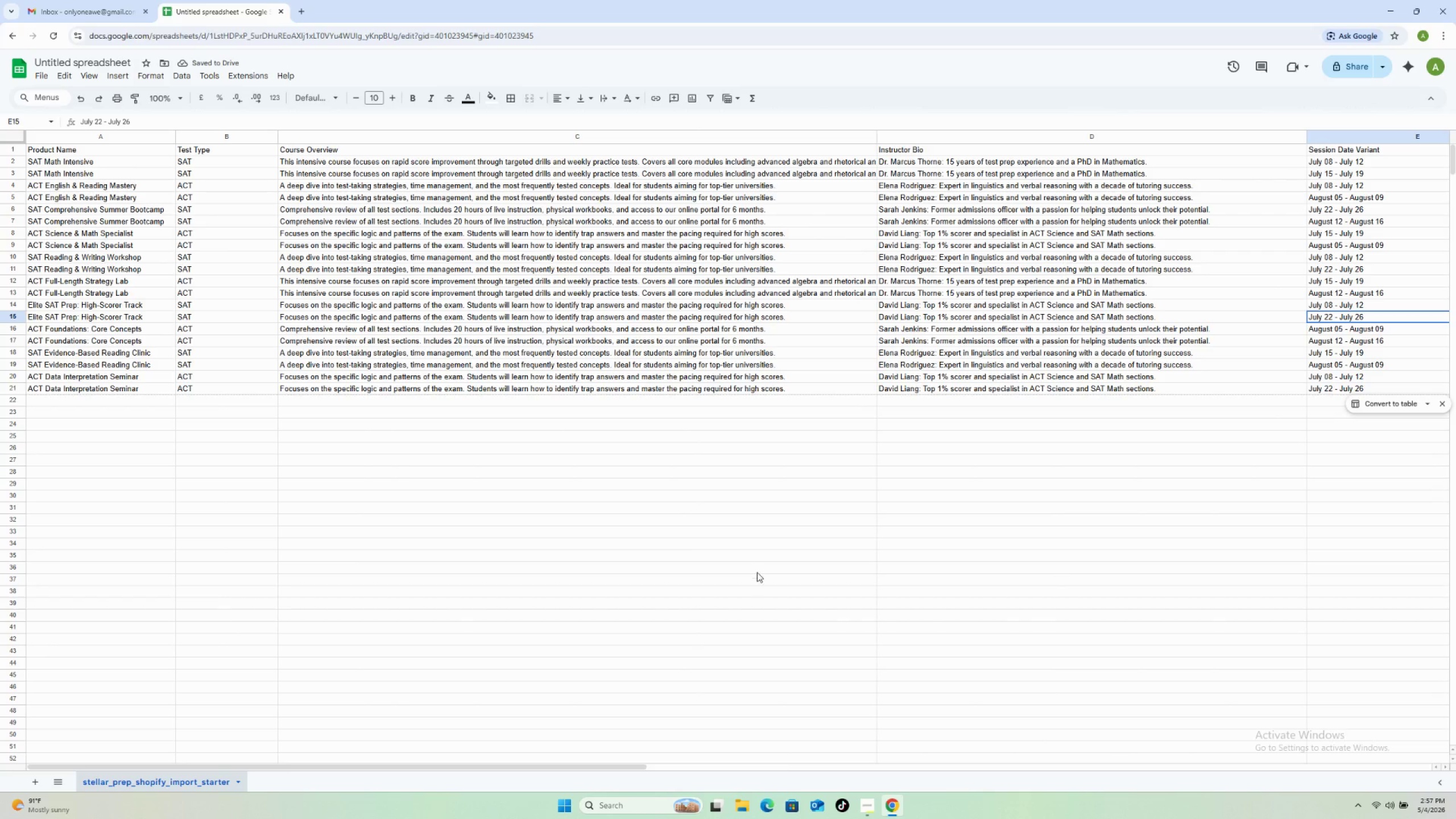 
left_click([872, 809])
 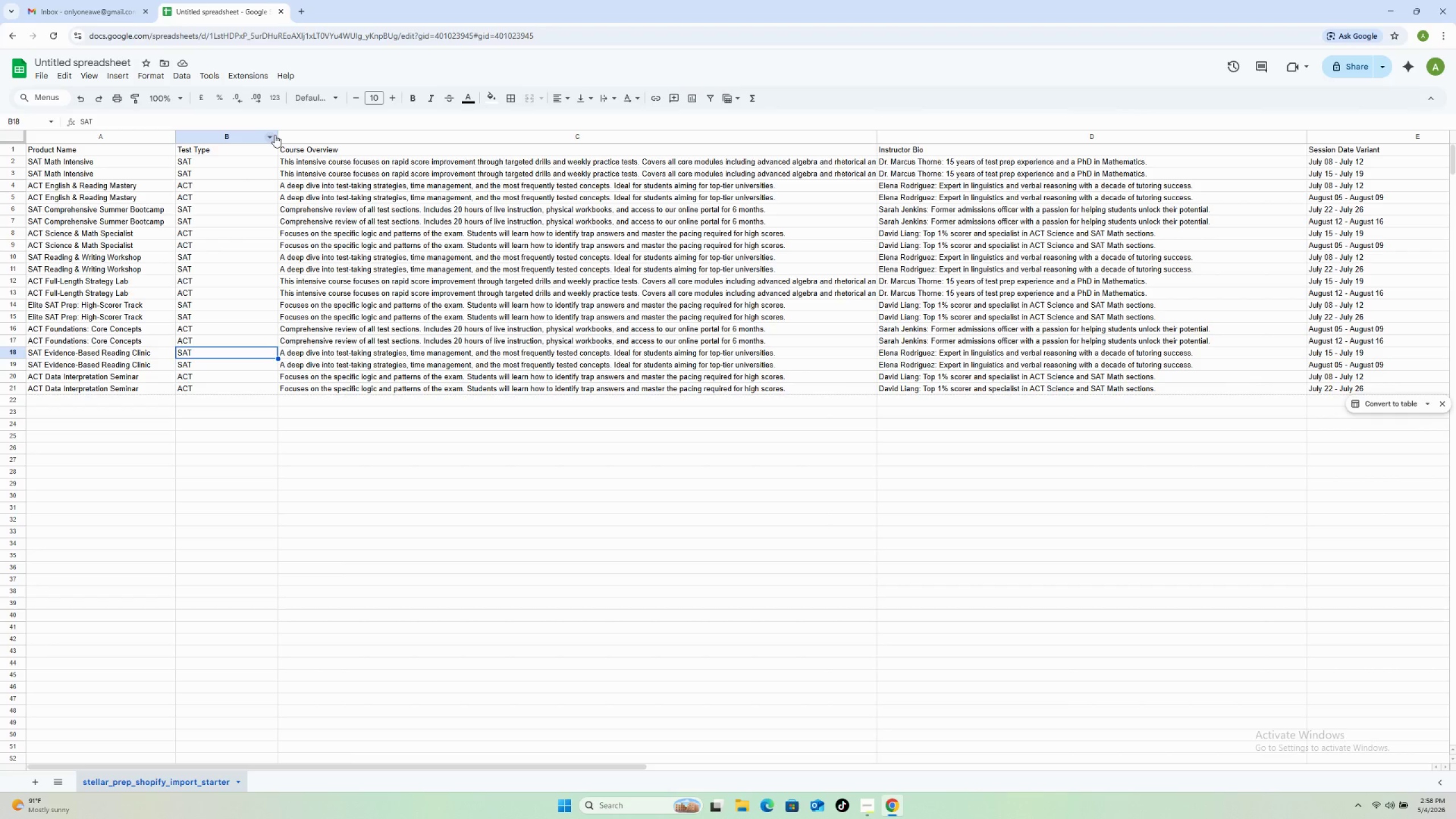 
wait(76.3)
 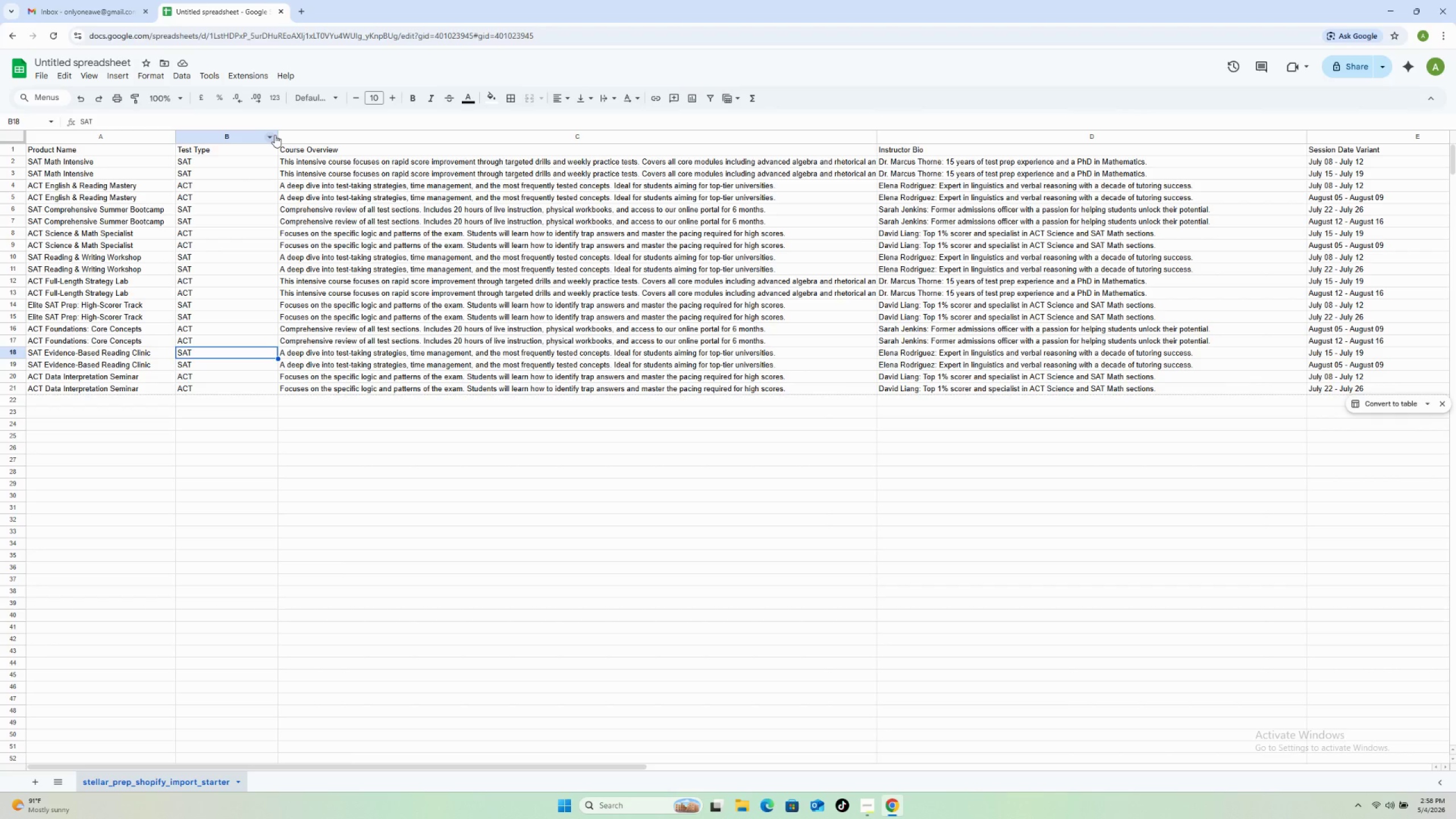 
left_click_drag(start_coordinate=[276, 136], to_coordinate=[251, 140])
 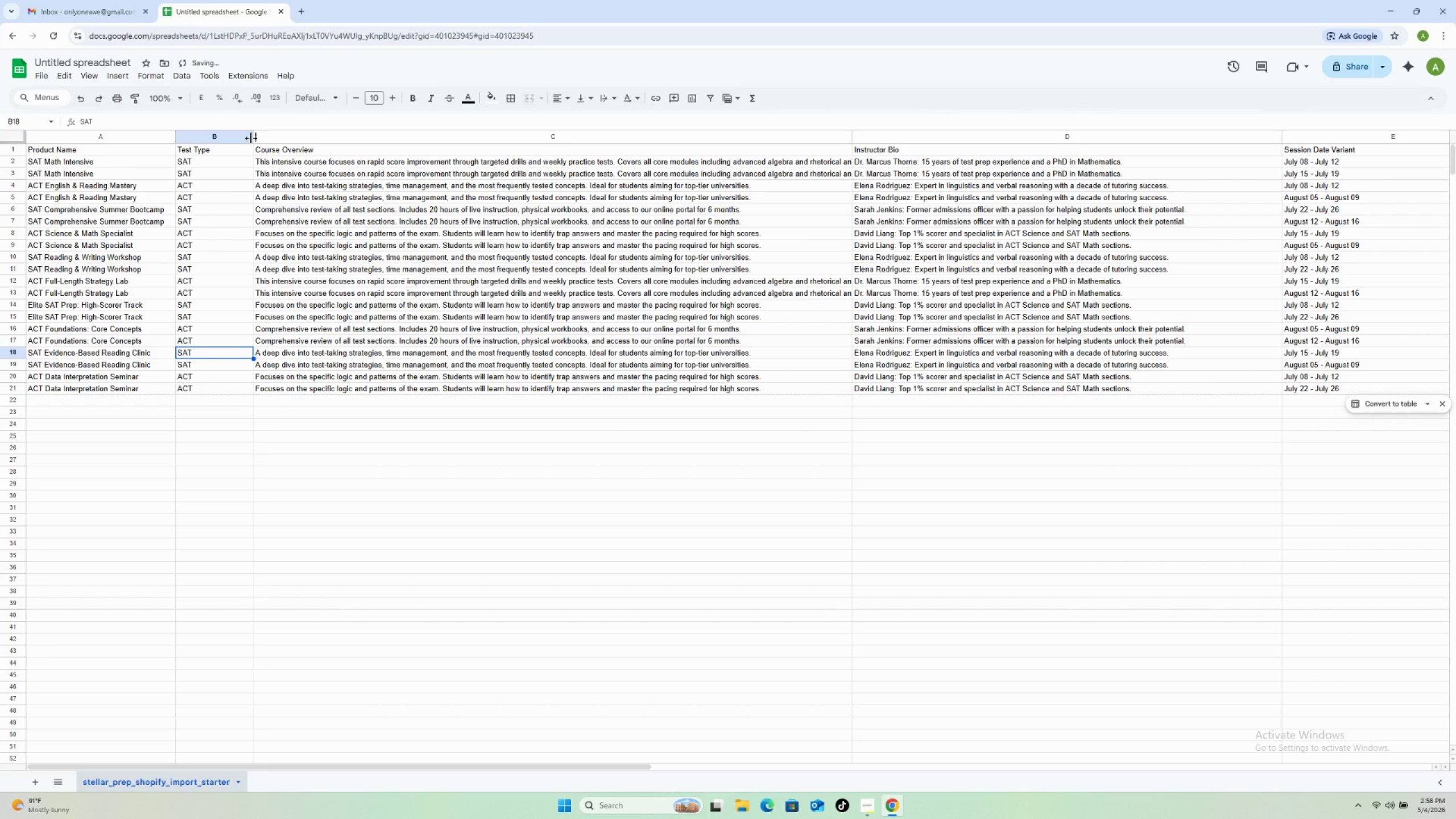 
left_click_drag(start_coordinate=[251, 137], to_coordinate=[234, 150])
 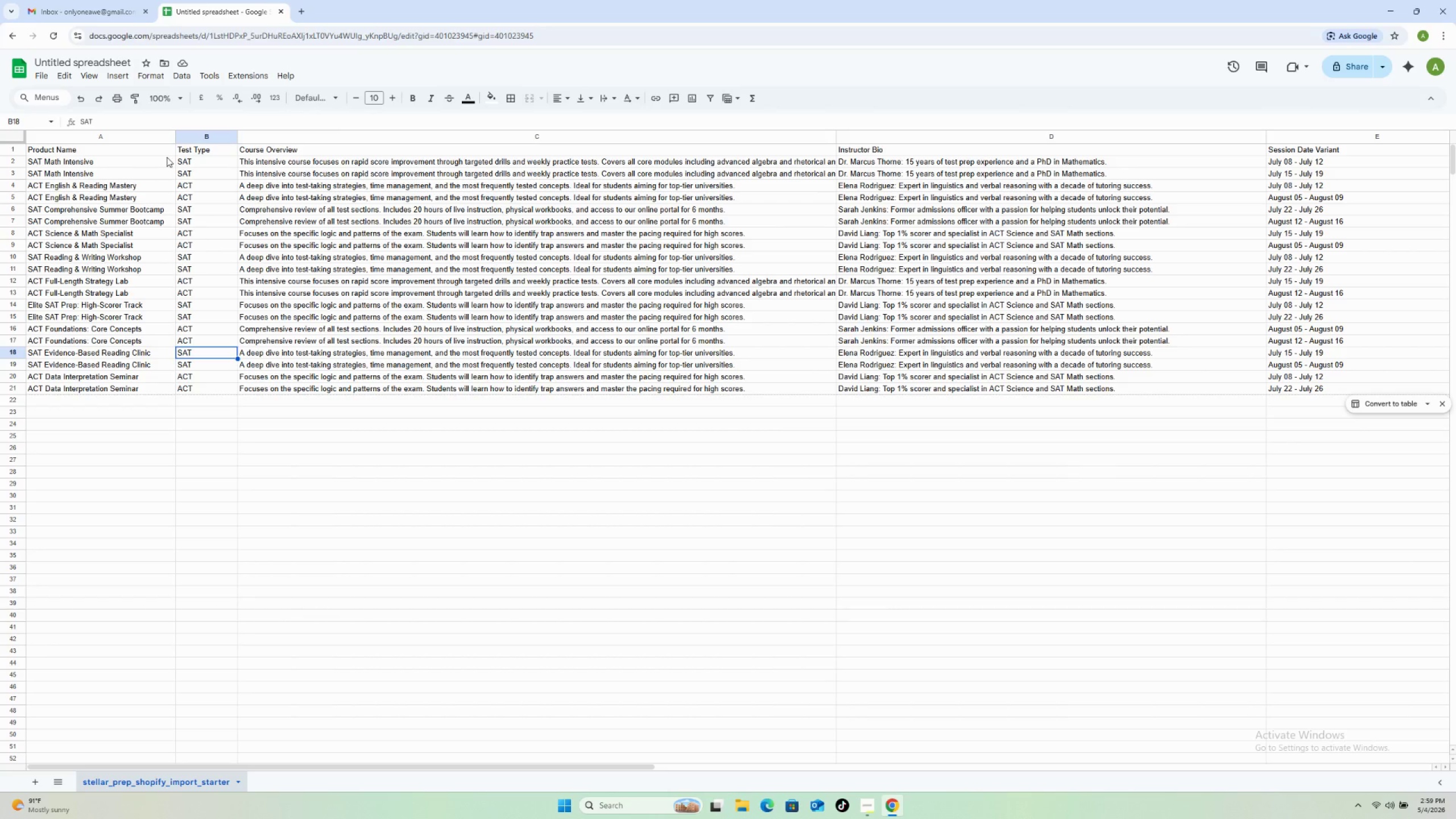 
wait(30.56)
 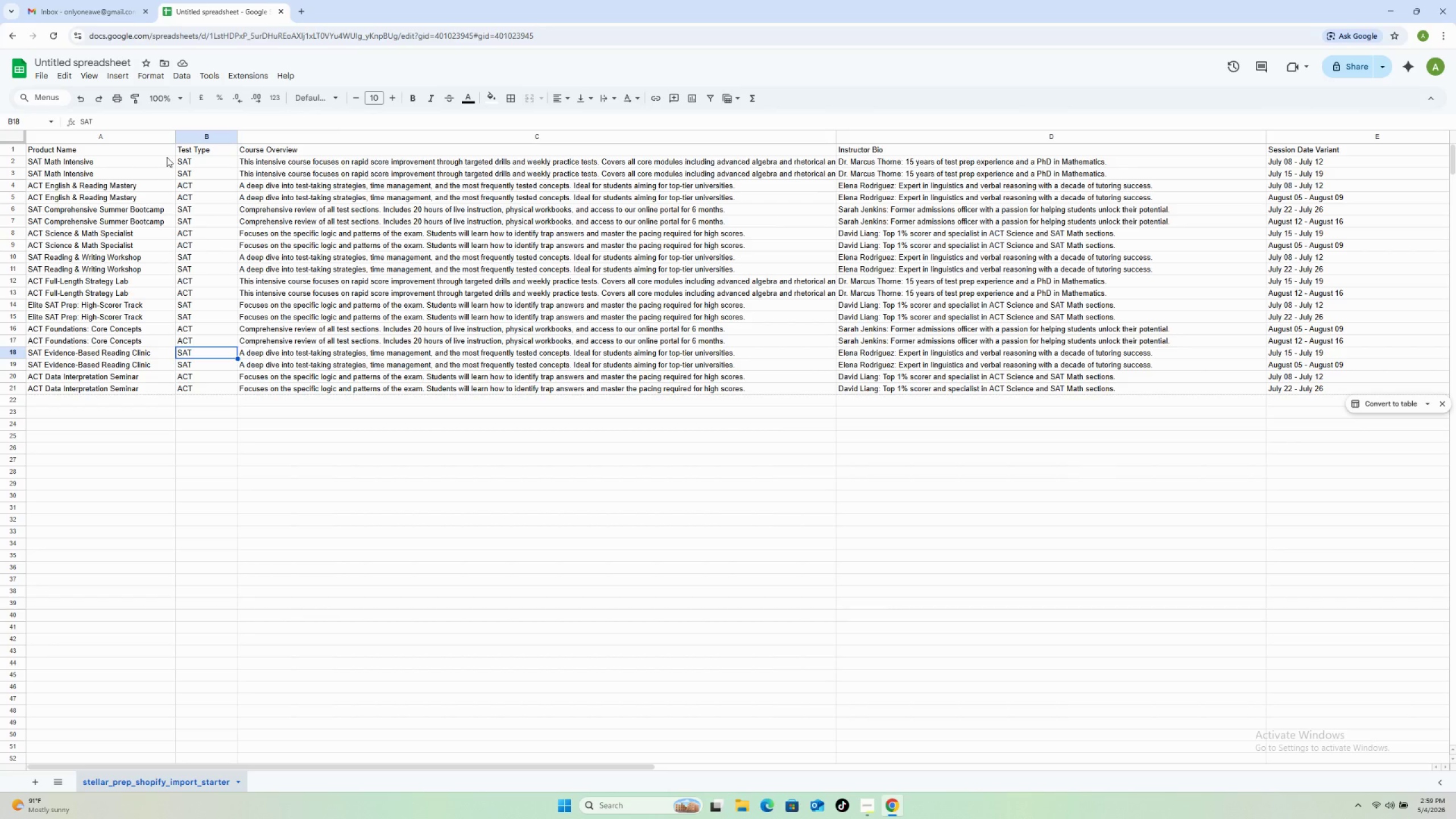 
left_click([301, 6])
 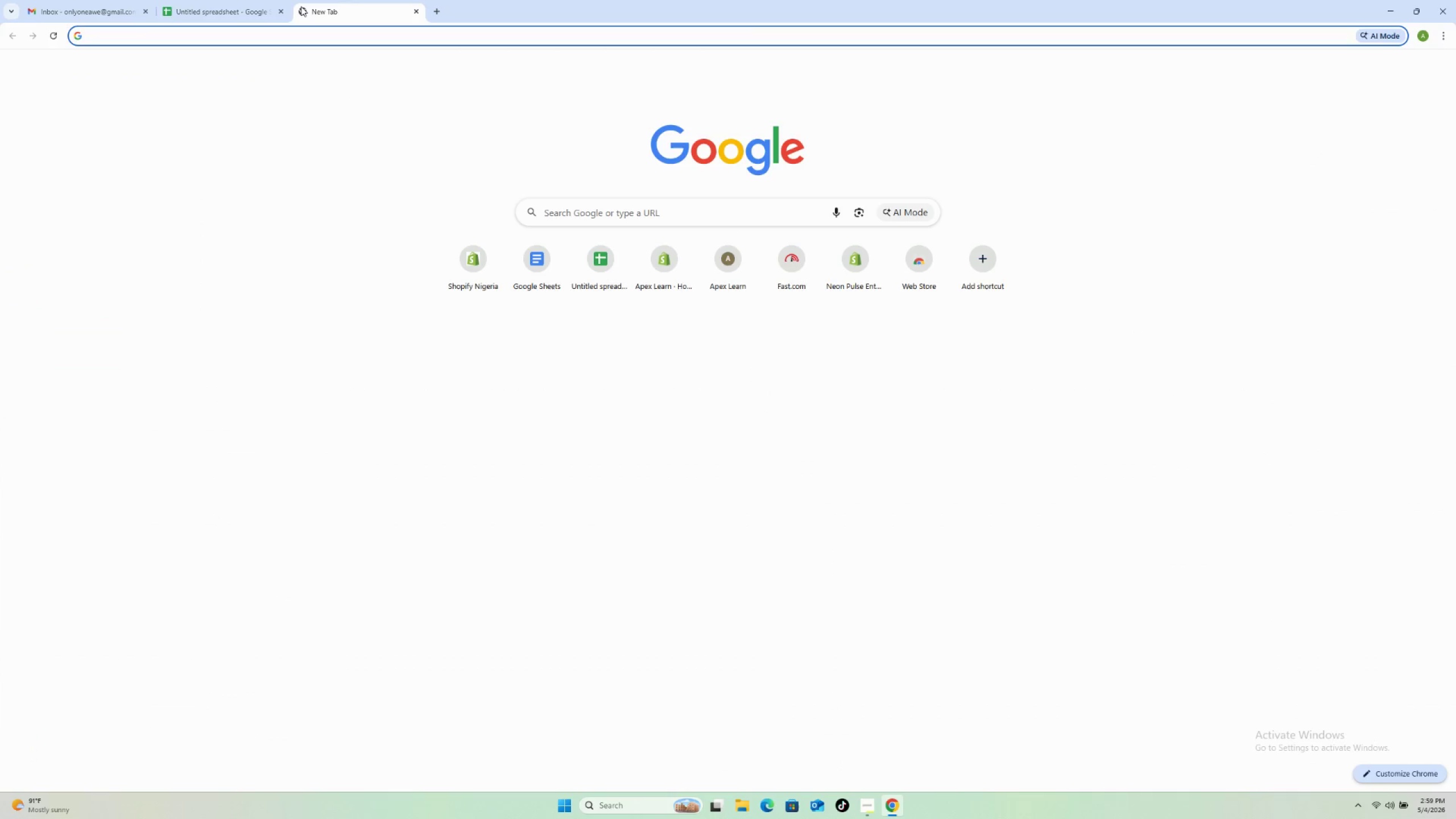 
type(part)
 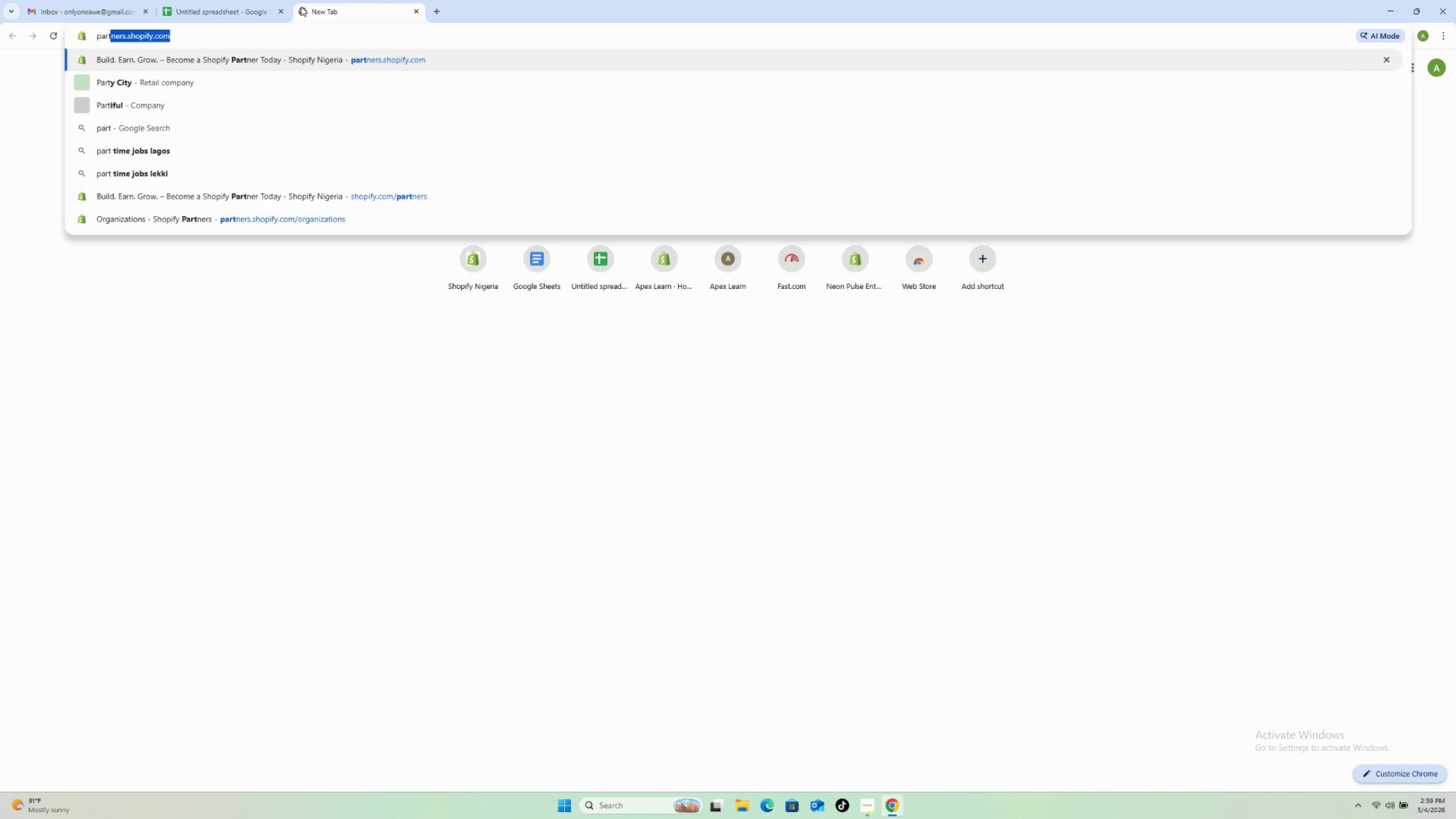 
key(Enter)
 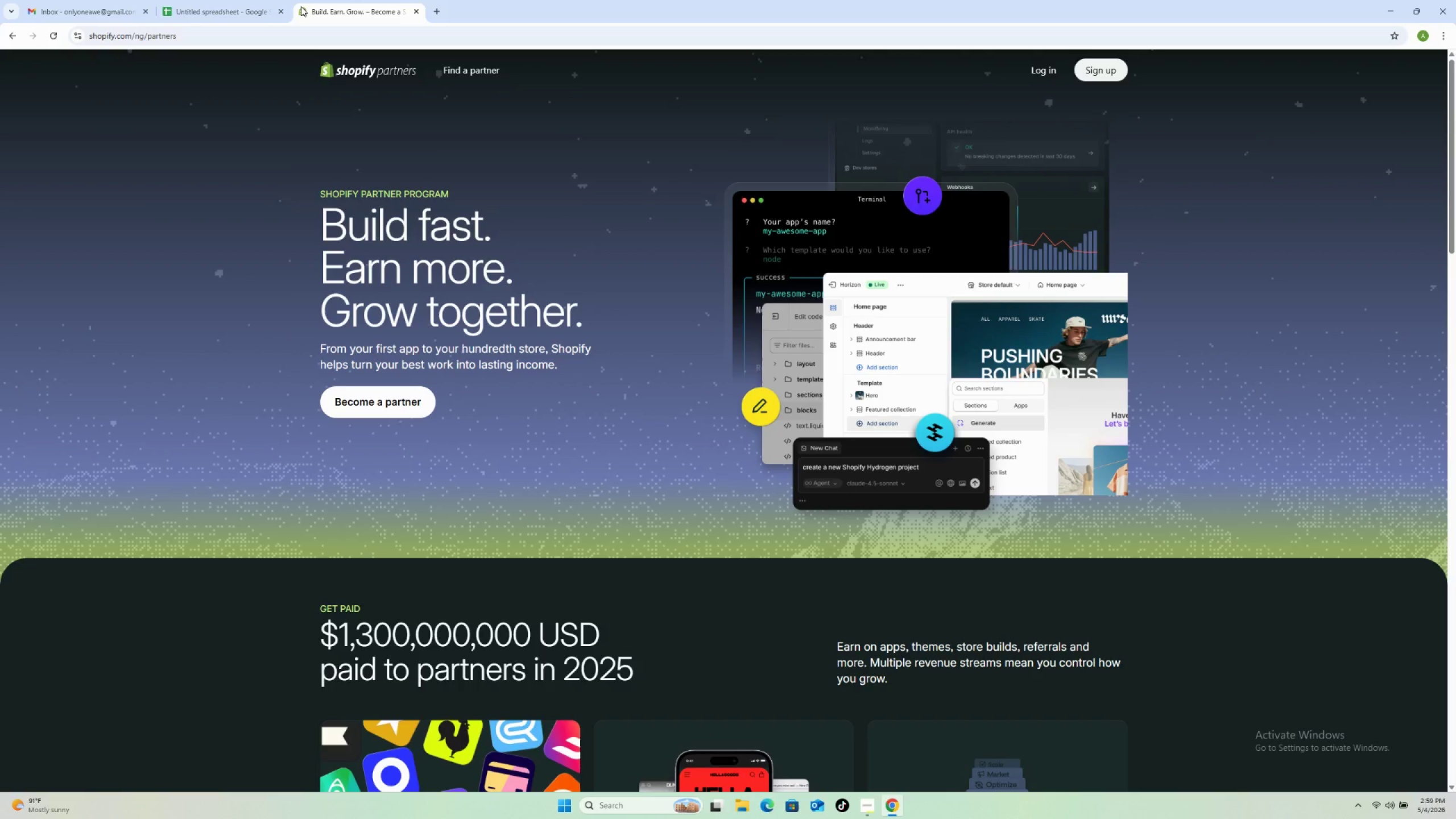 
wait(6.89)
 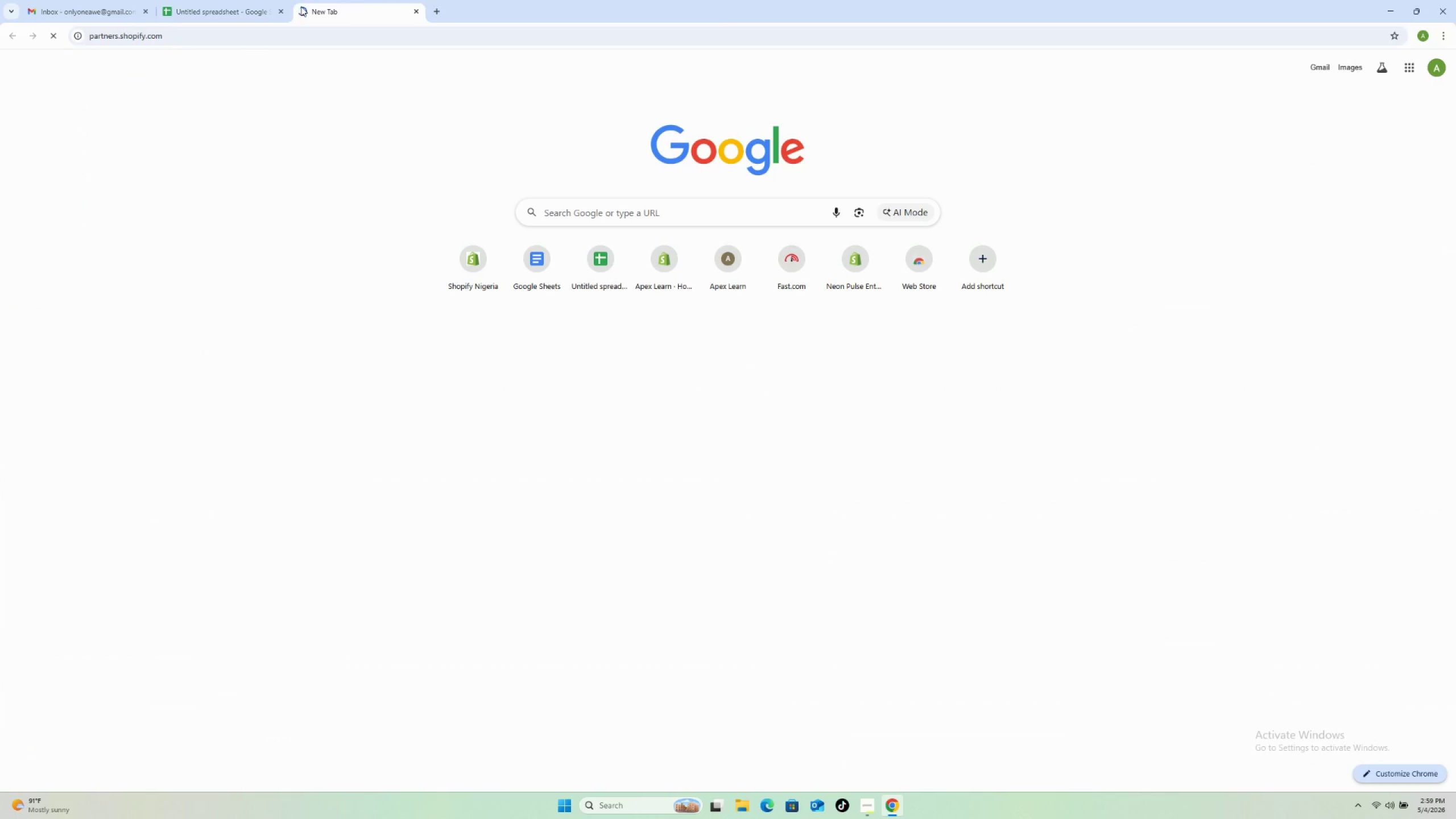 
left_click([1029, 72])
 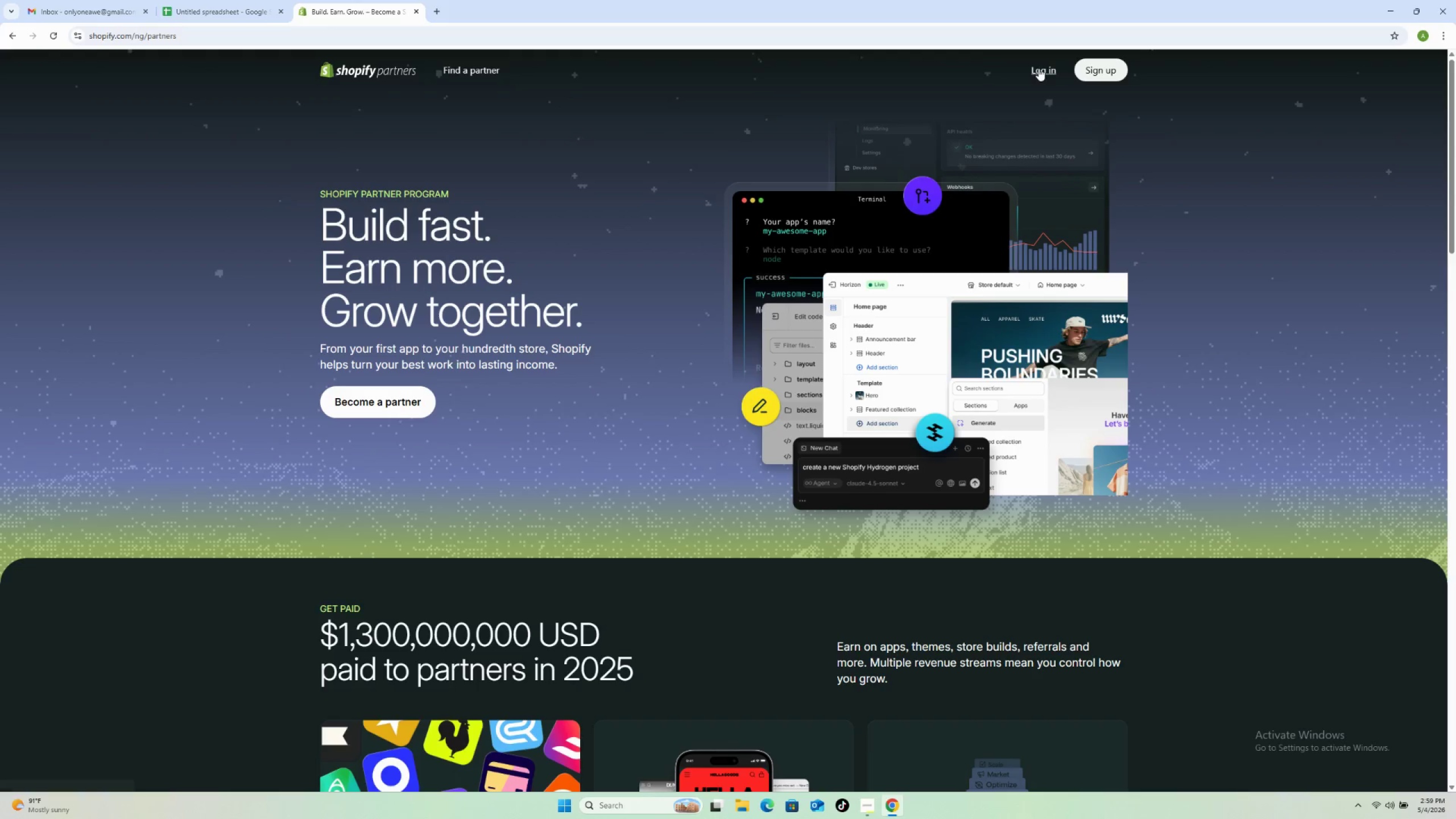 
left_click([1039, 68])
 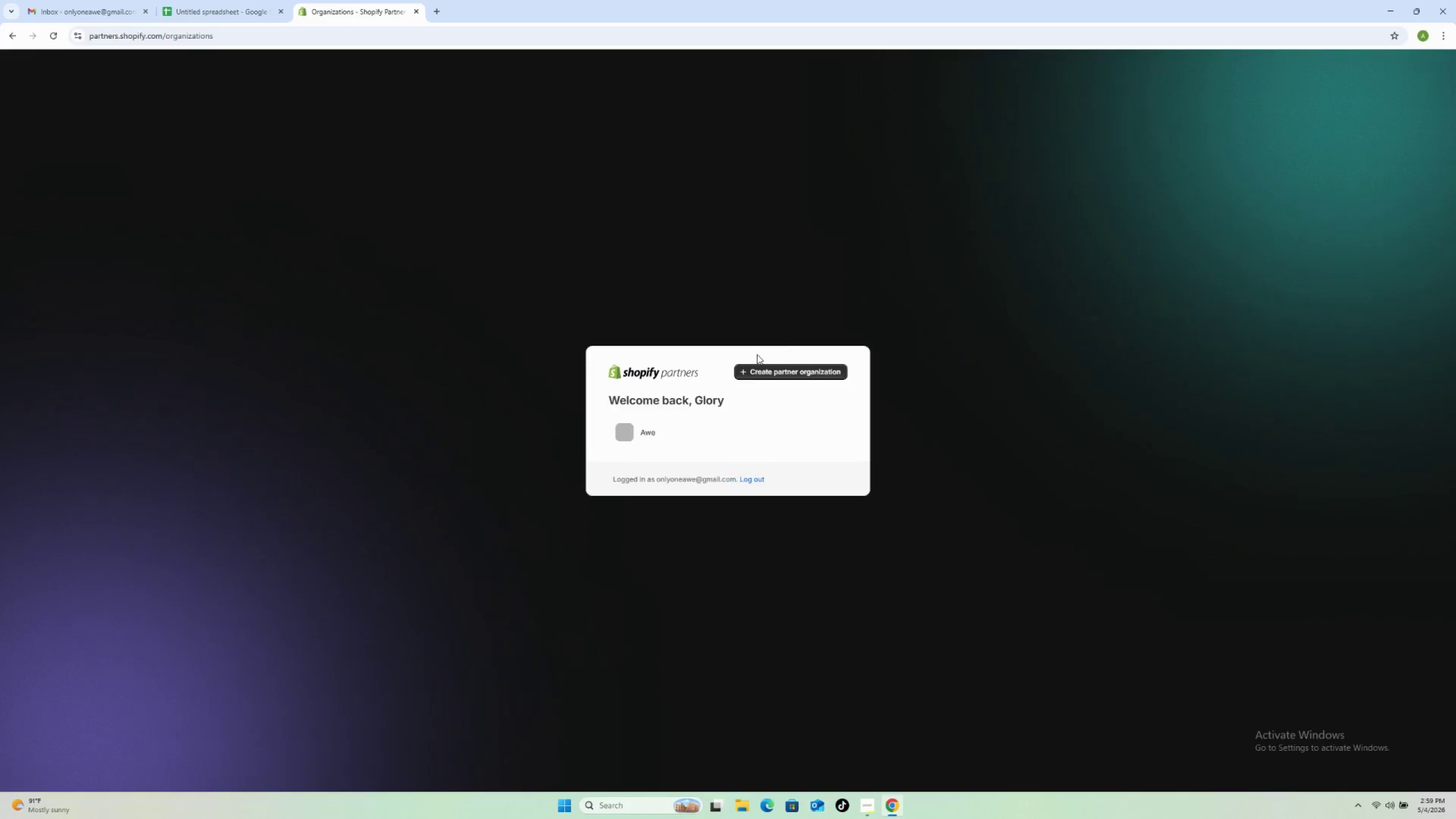 
left_click([690, 427])
 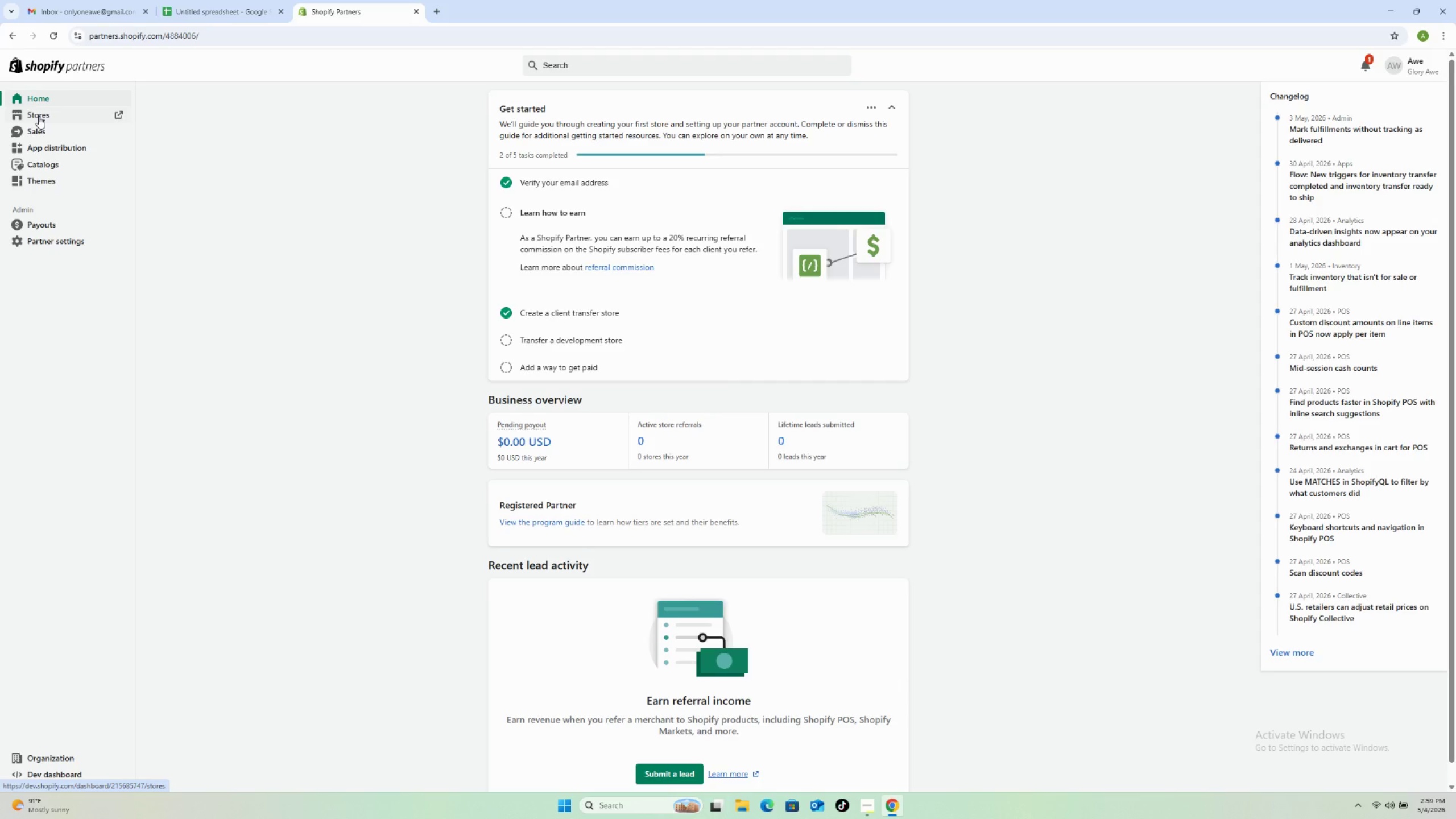 
wait(14.42)
 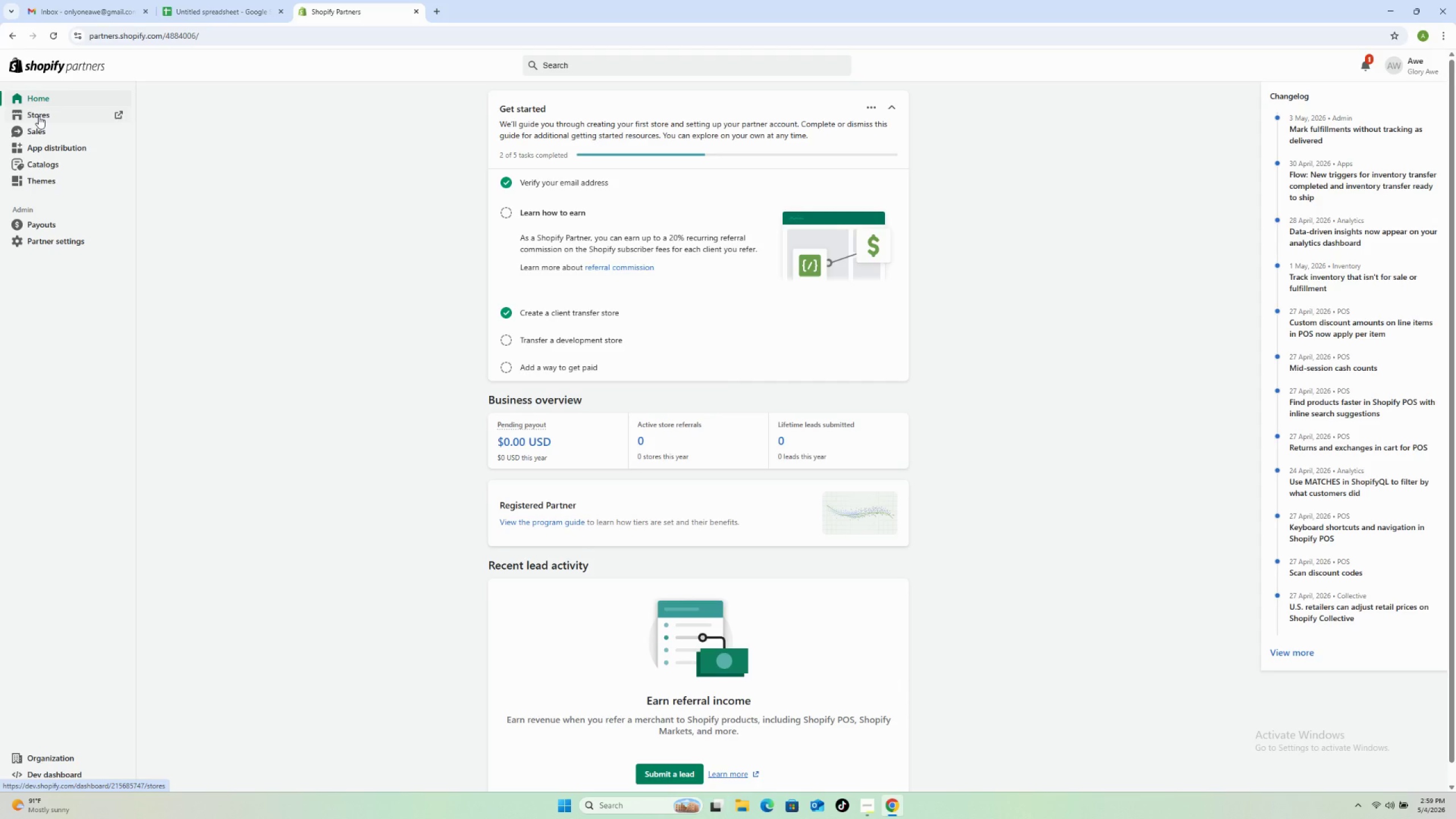 
left_click([39, 116])
 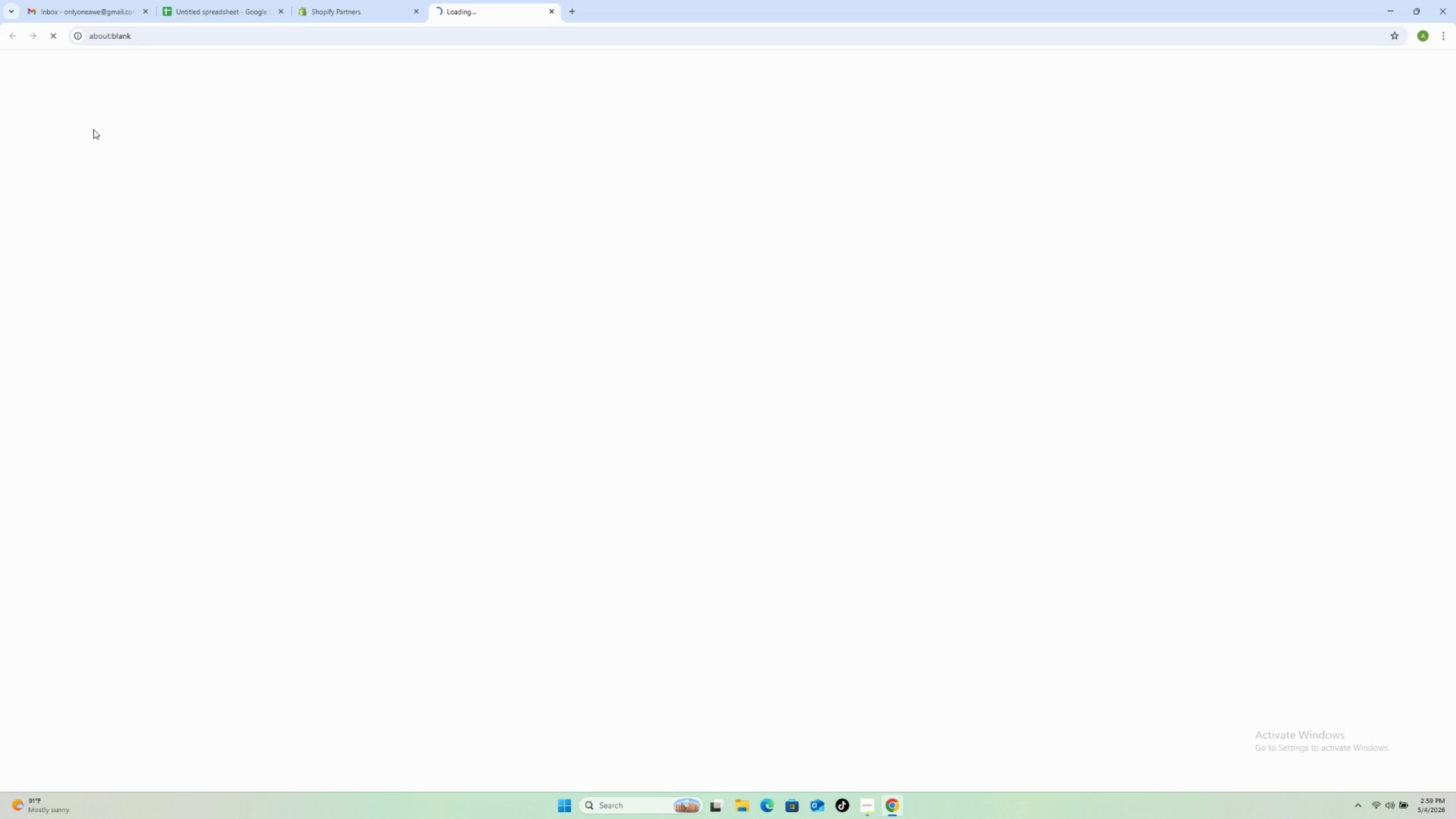 
wait(6.1)
 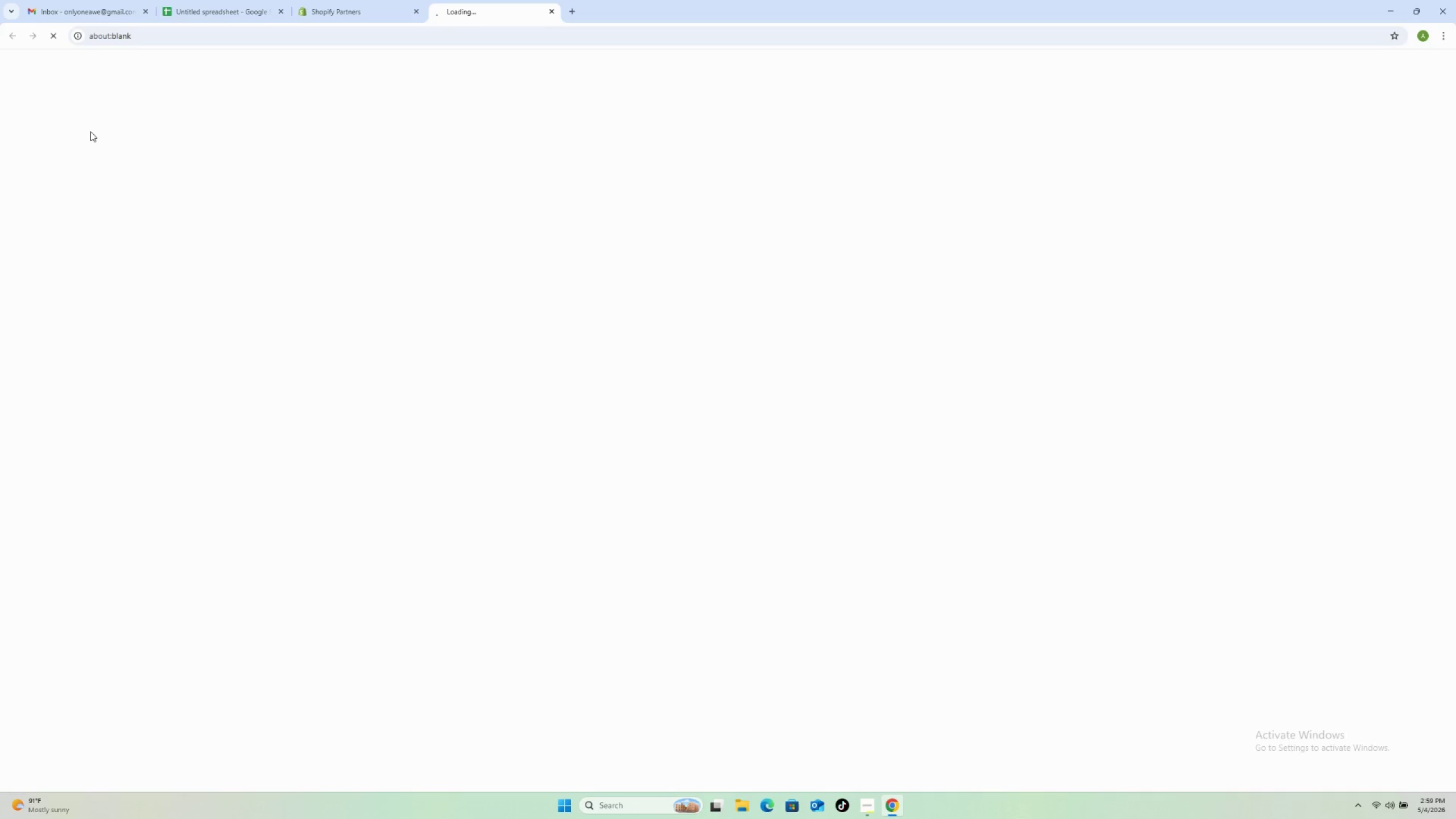 
mouse_move([86, 133])
 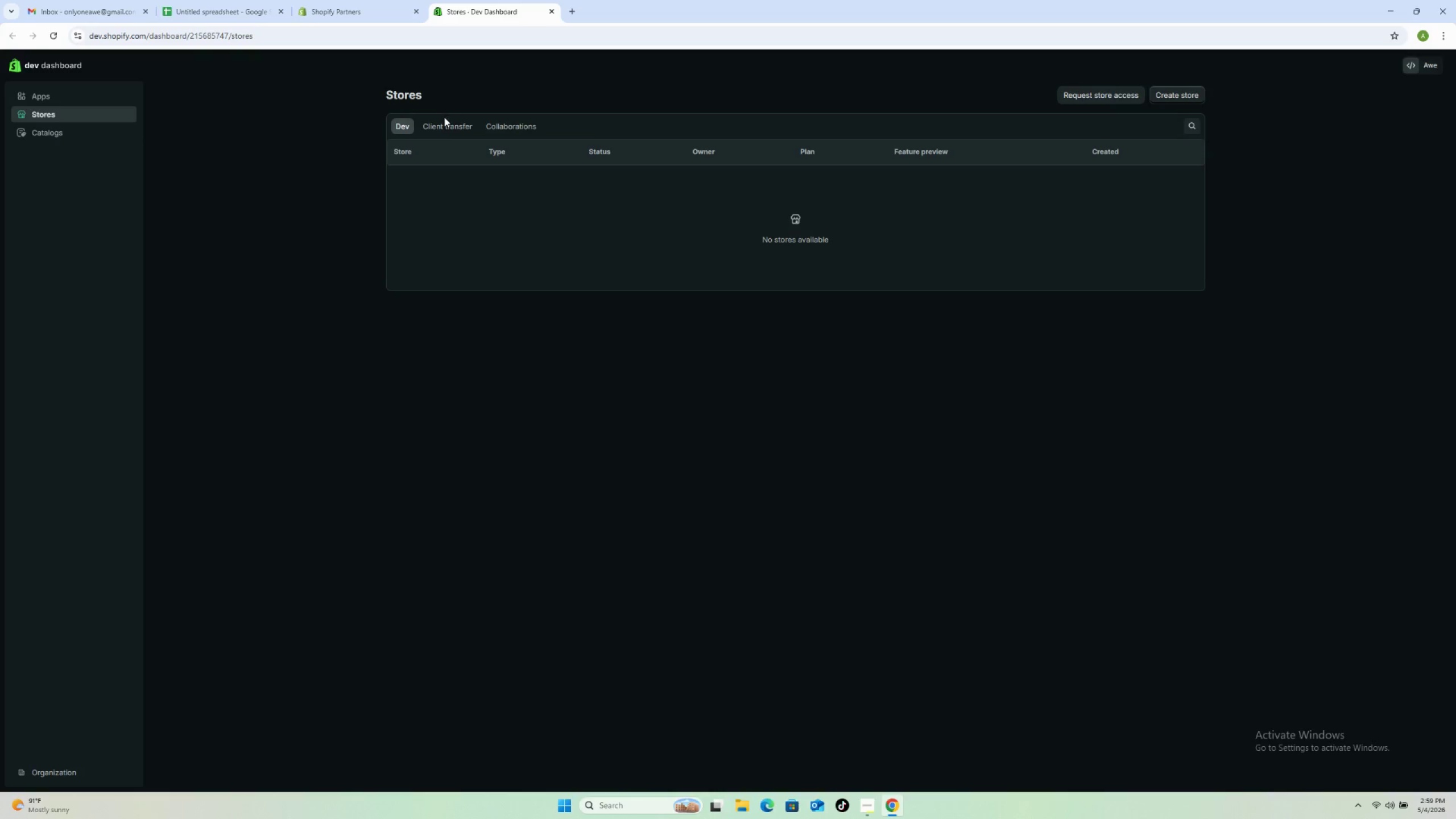 
left_click([445, 129])
 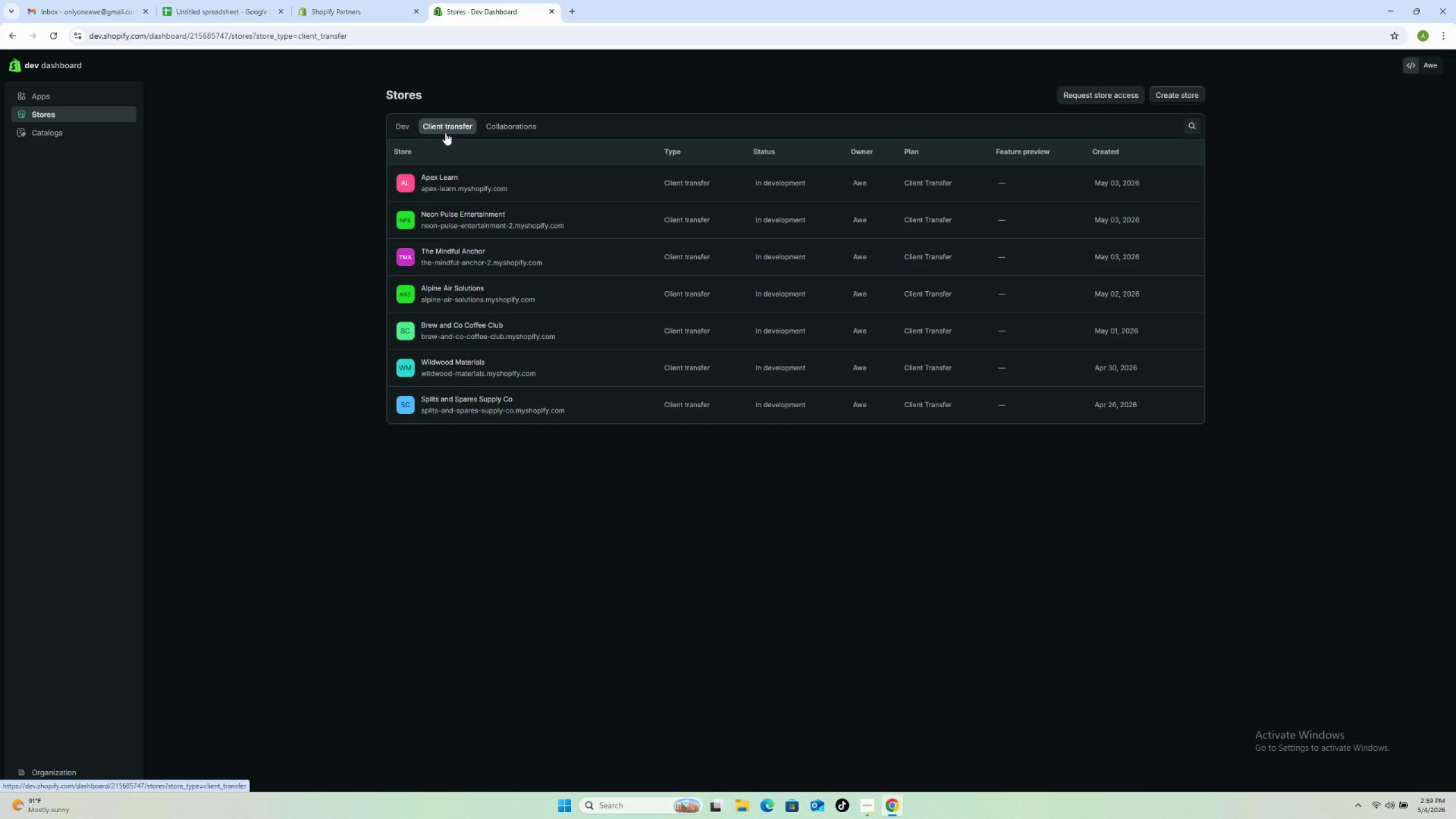 
wait(8.72)
 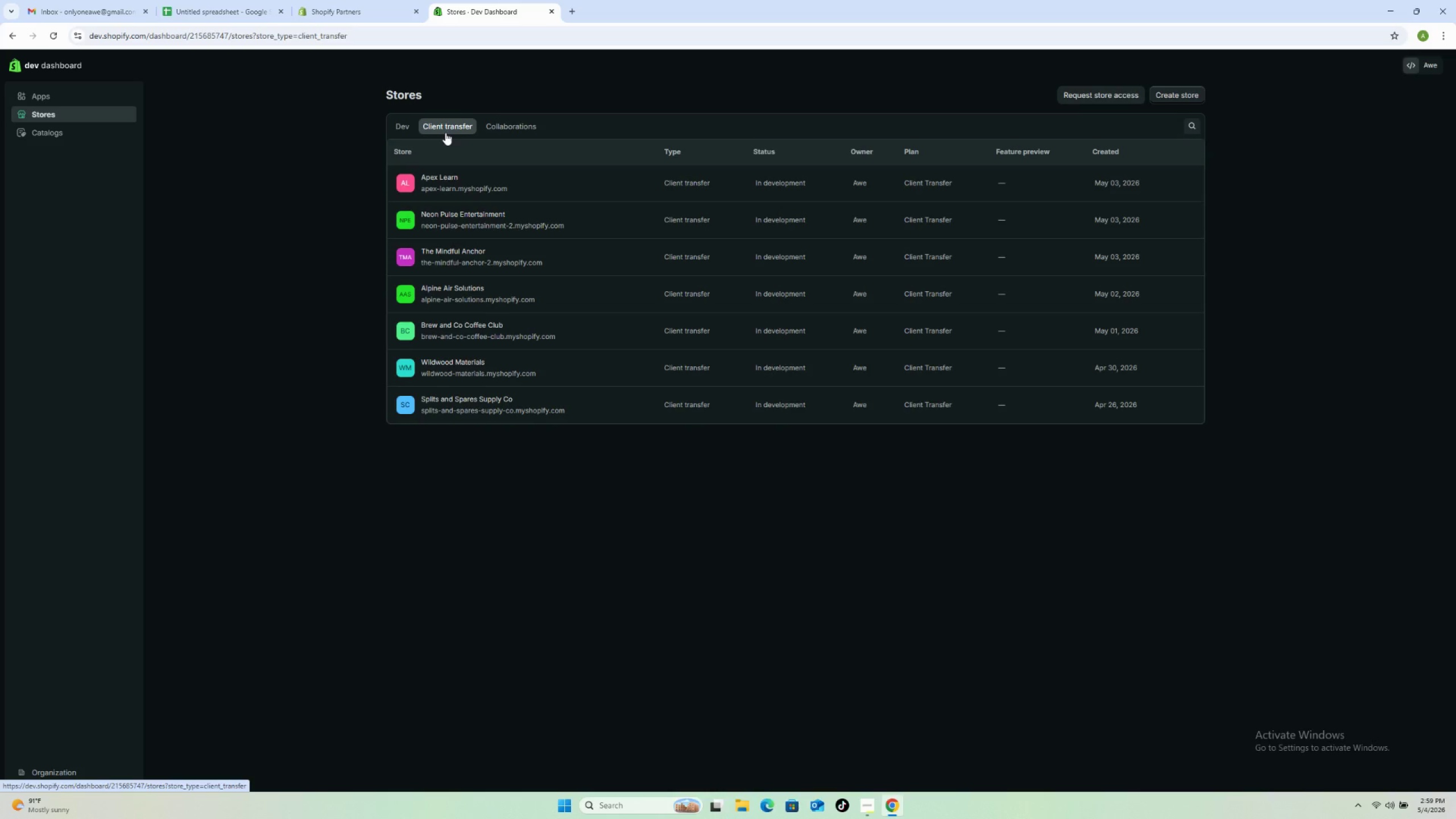 
left_click([1174, 91])
 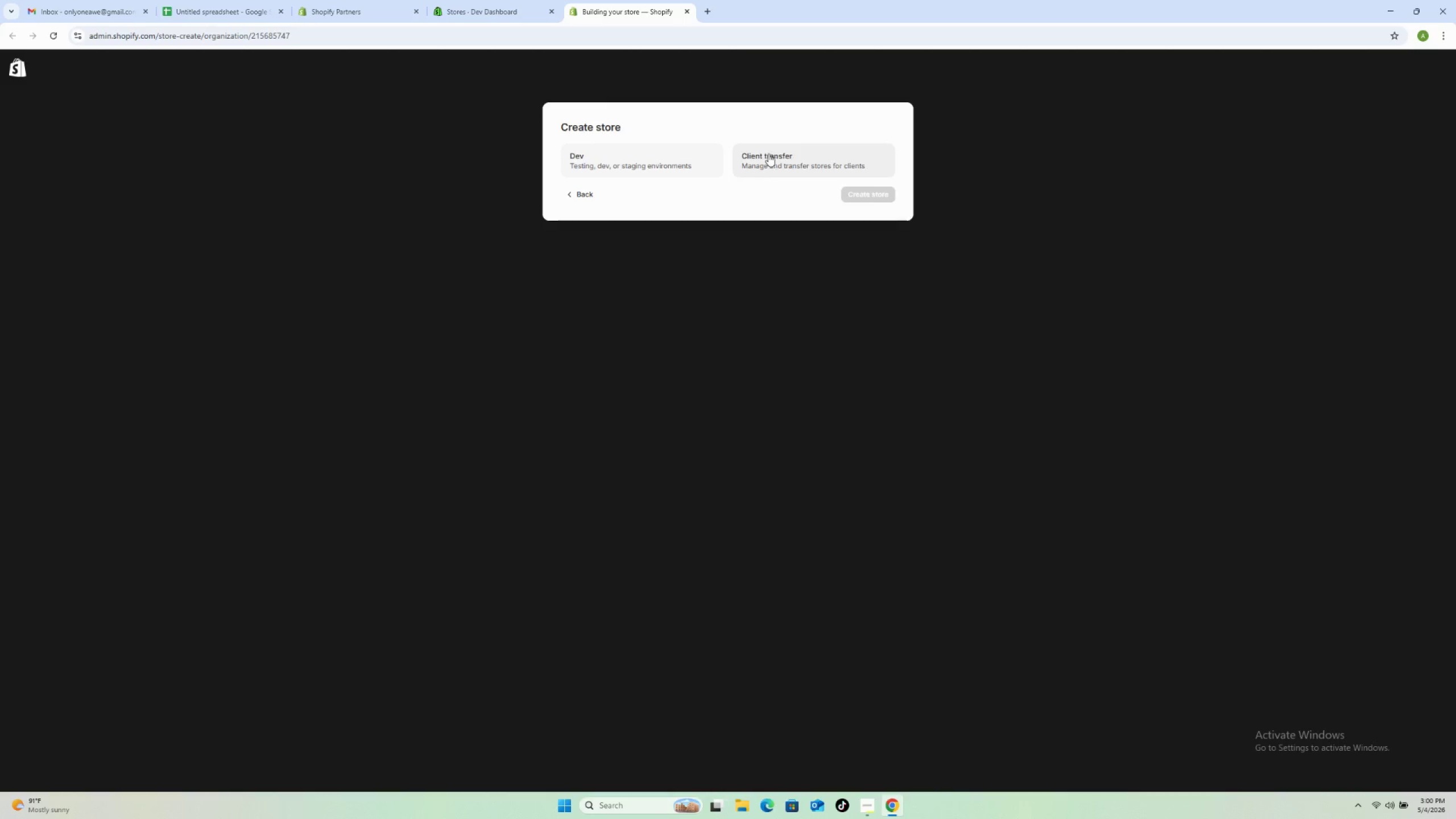 
left_click([694, 217])
 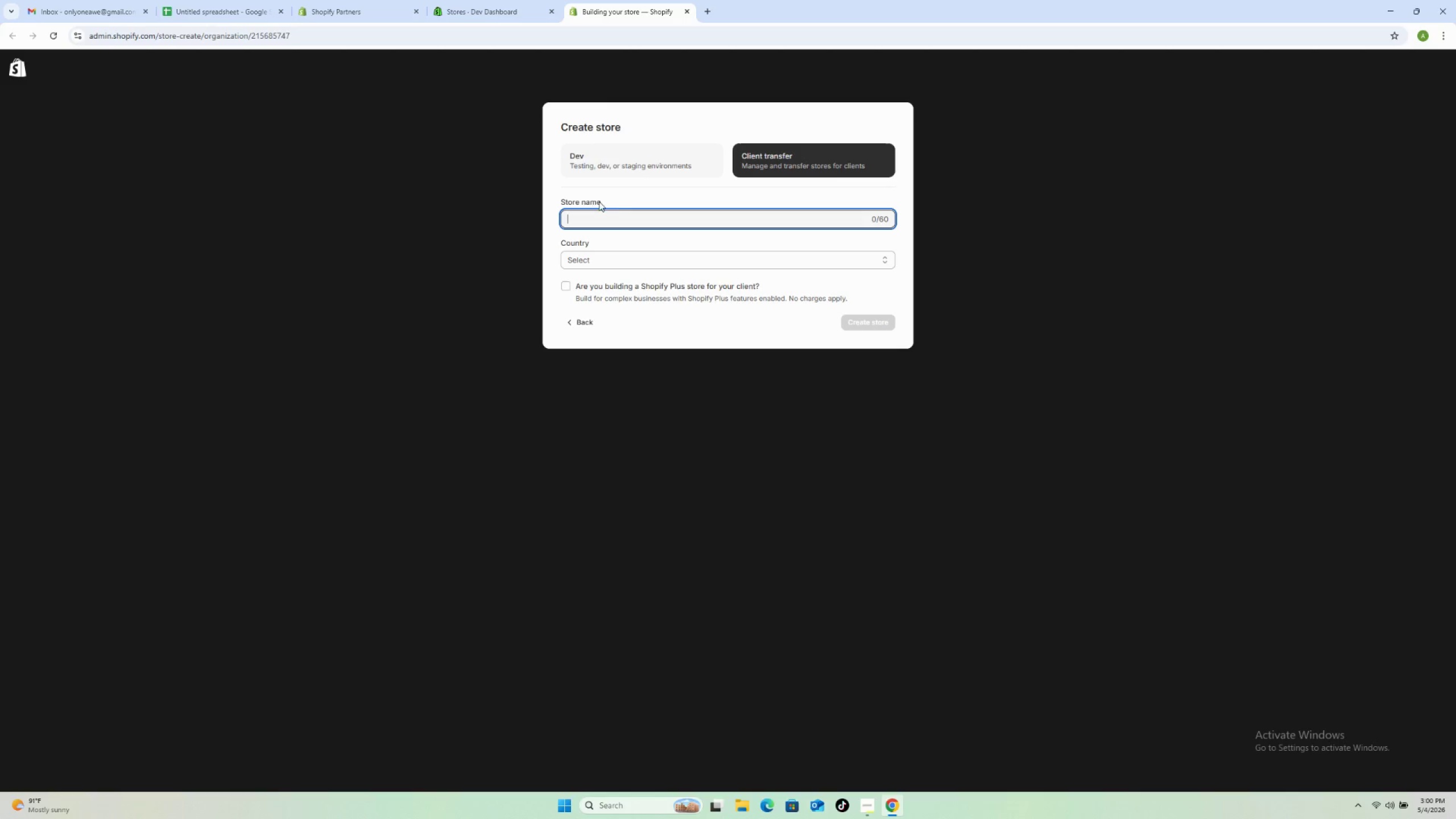 
wait(11.89)
 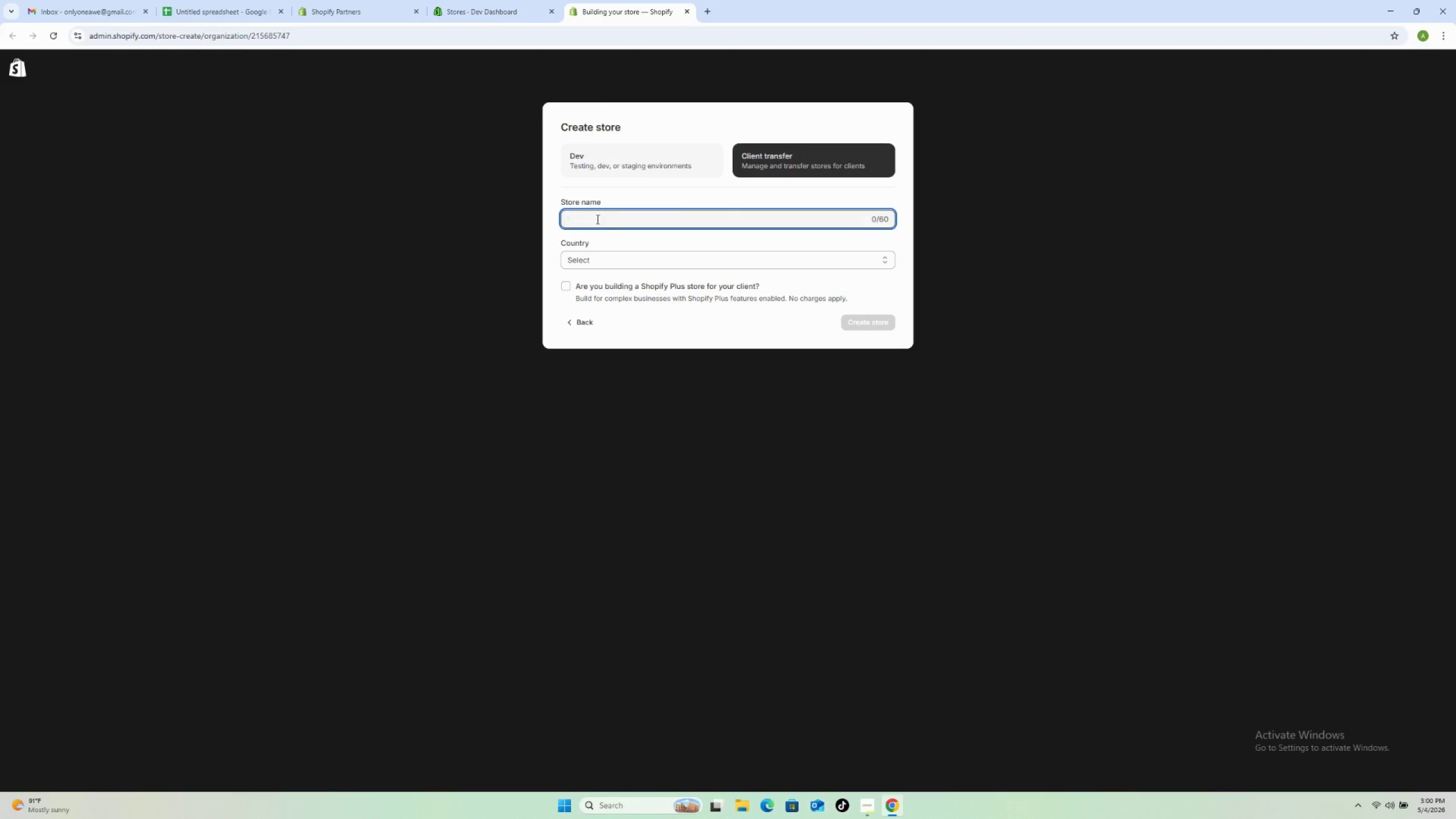 
type(Stew)
key(Backspace)
type(llar Prep)
 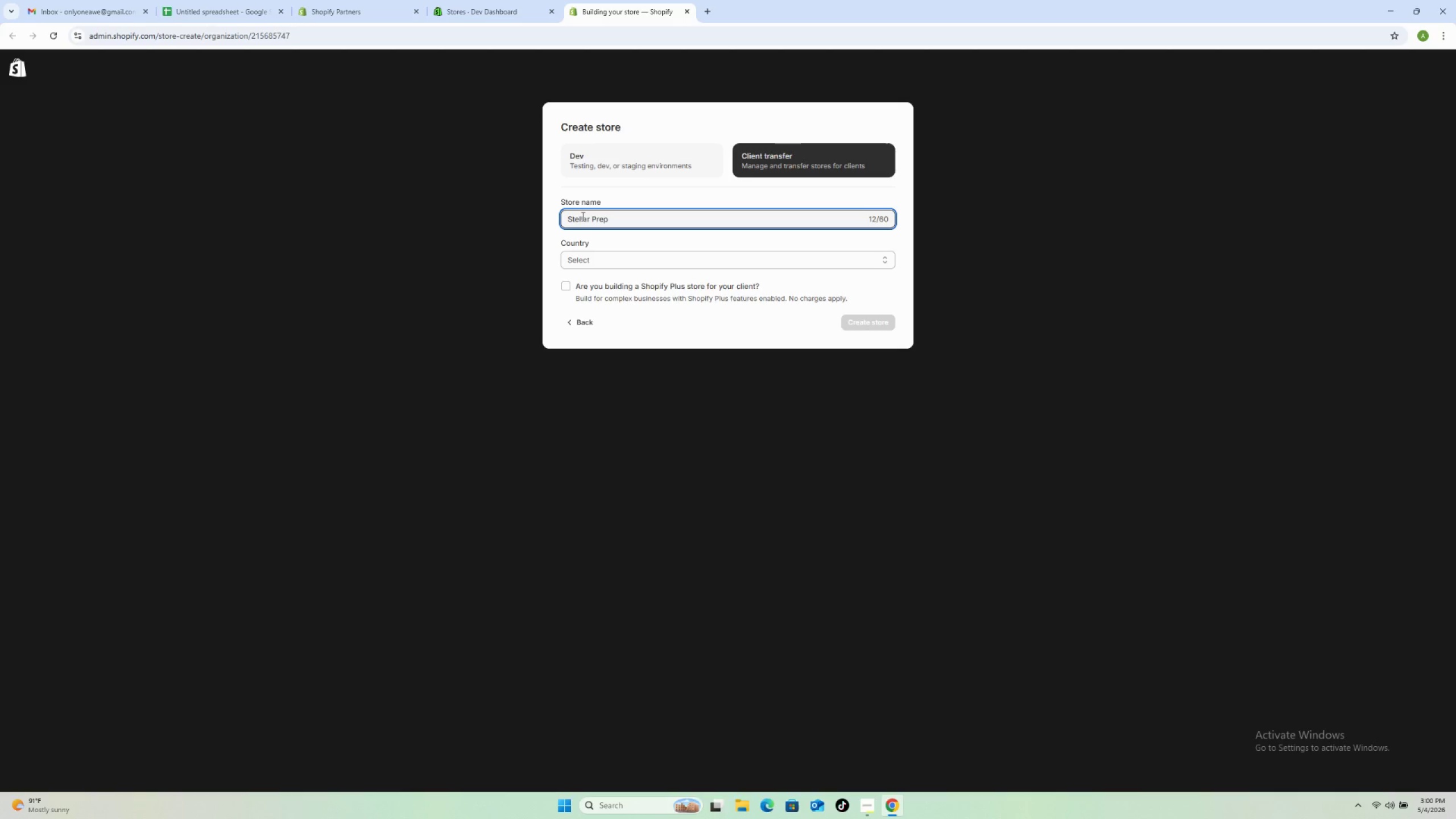 
wait(6.45)
 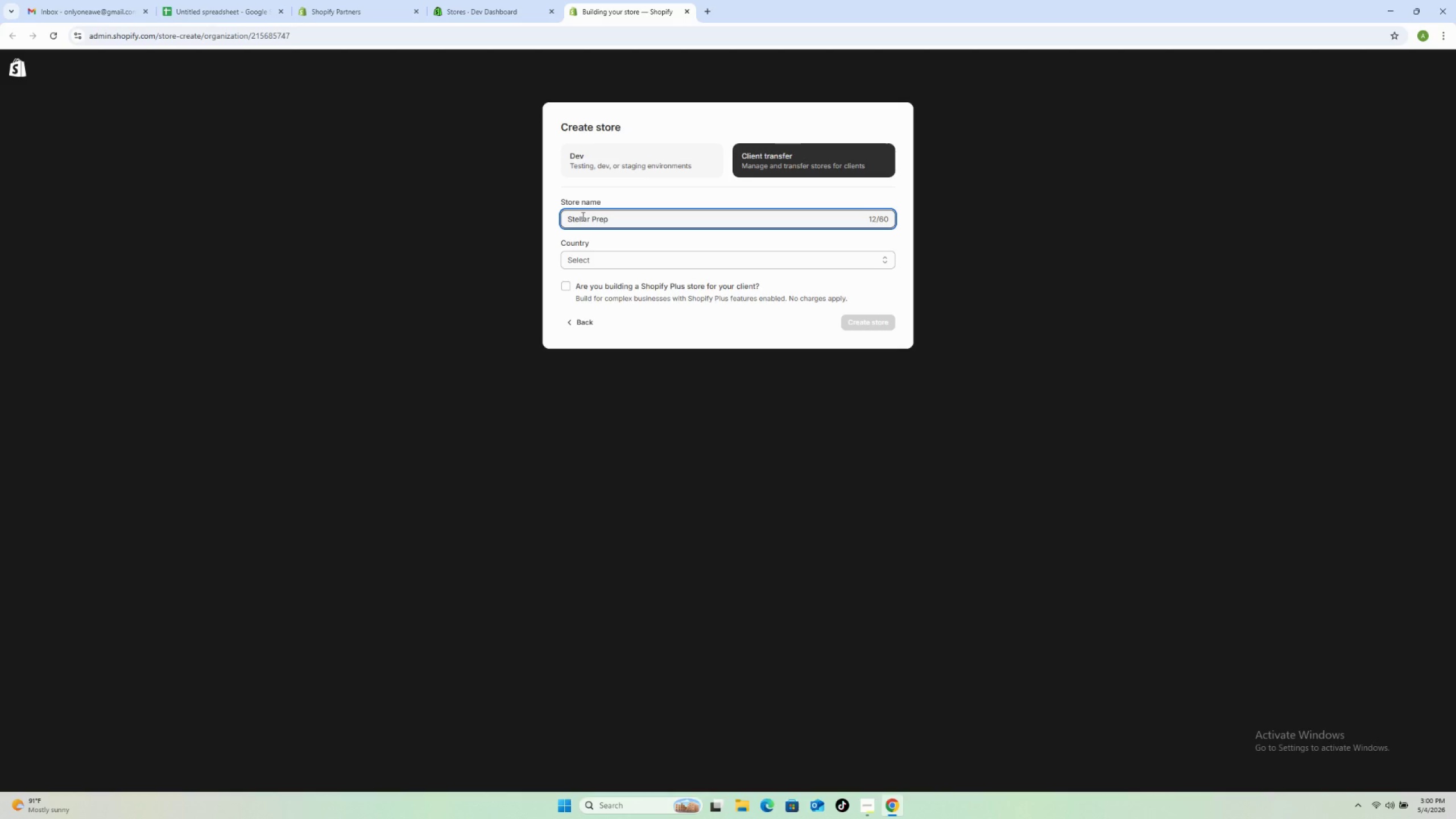 
type( Academics)
 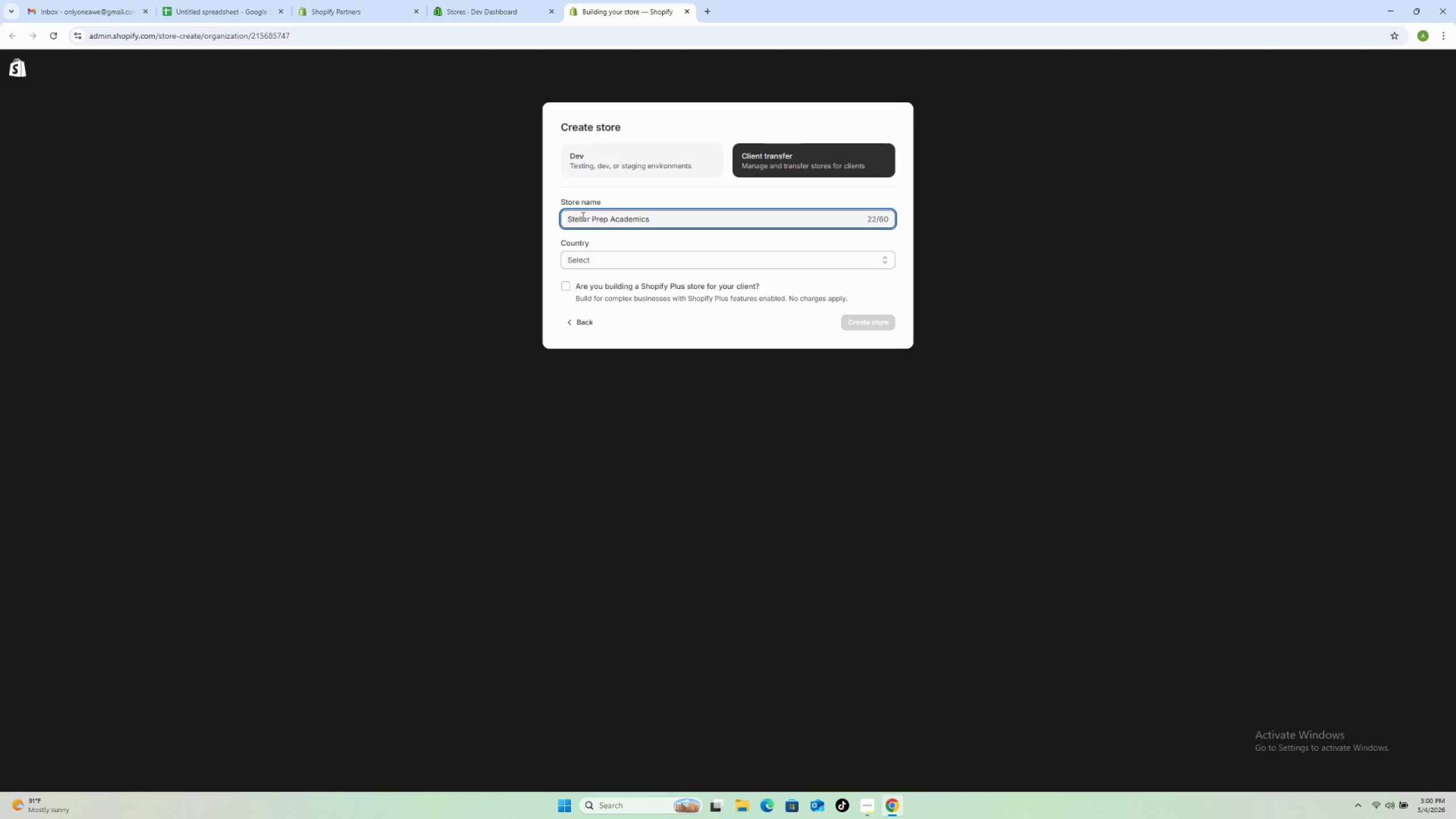 
left_click([651, 266])
 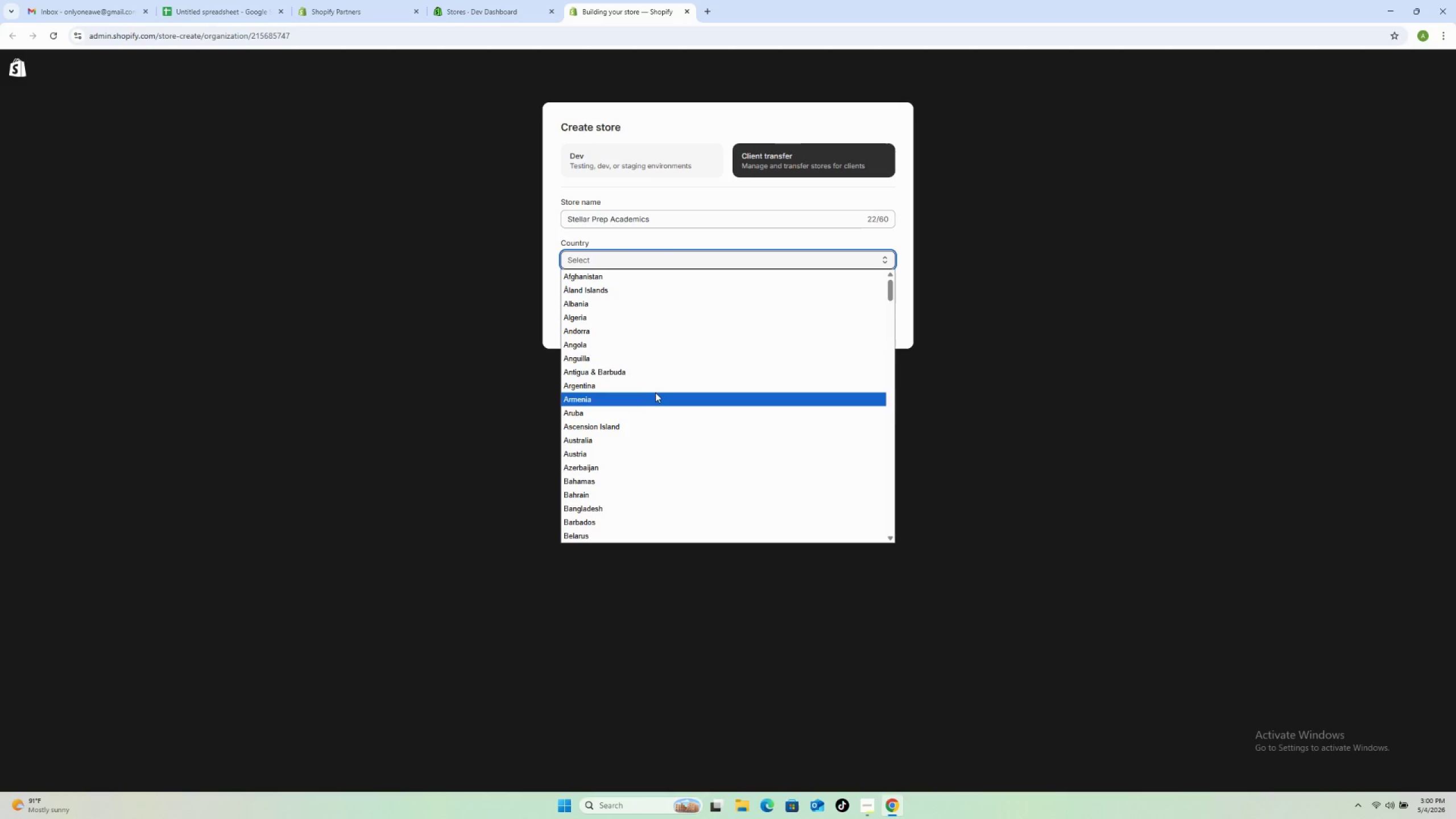 
scroll: coordinate [614, 458], scroll_direction: down, amount: 12.0
 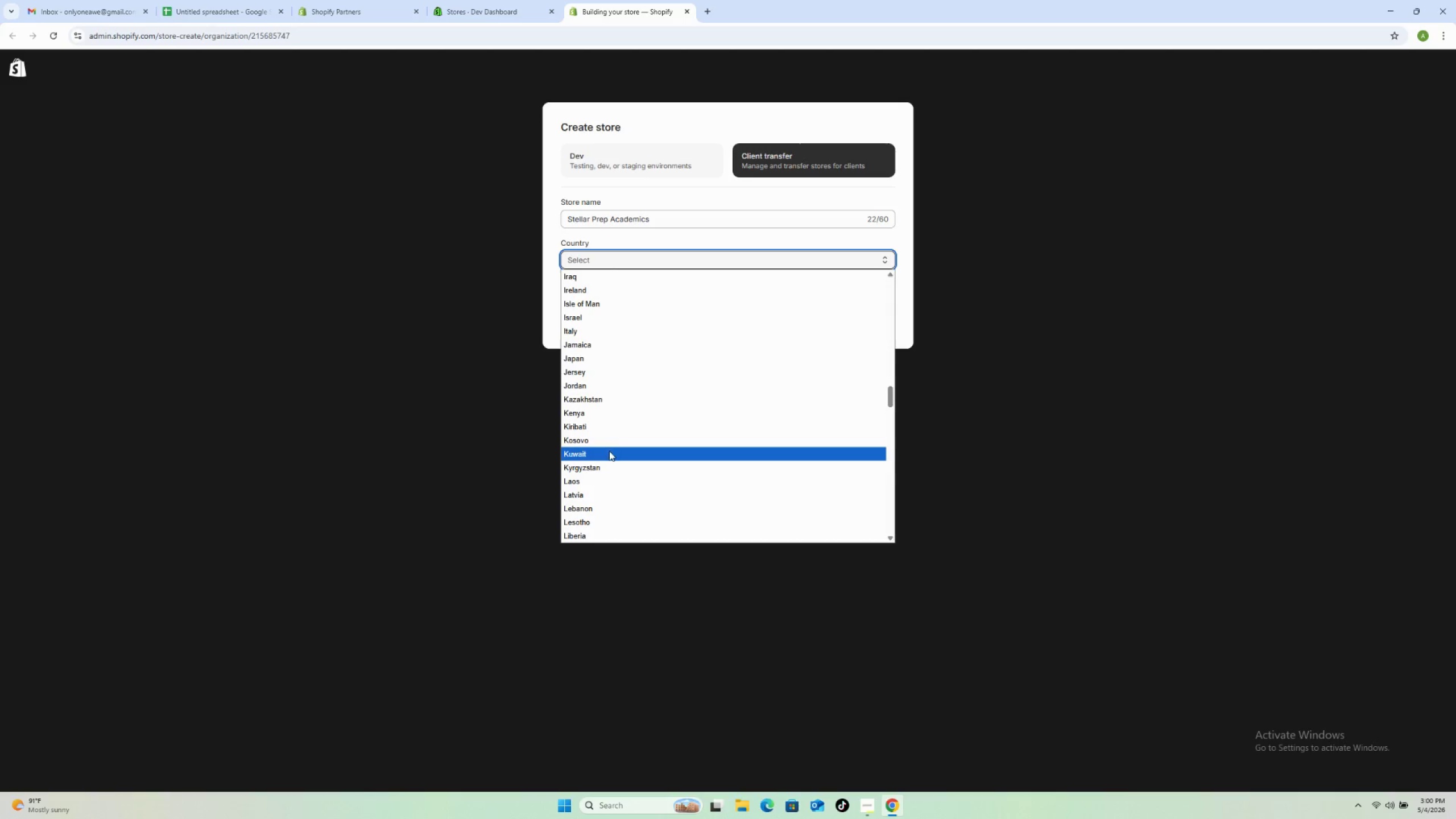 
scroll: coordinate [595, 496], scroll_direction: down, amount: 4.0
 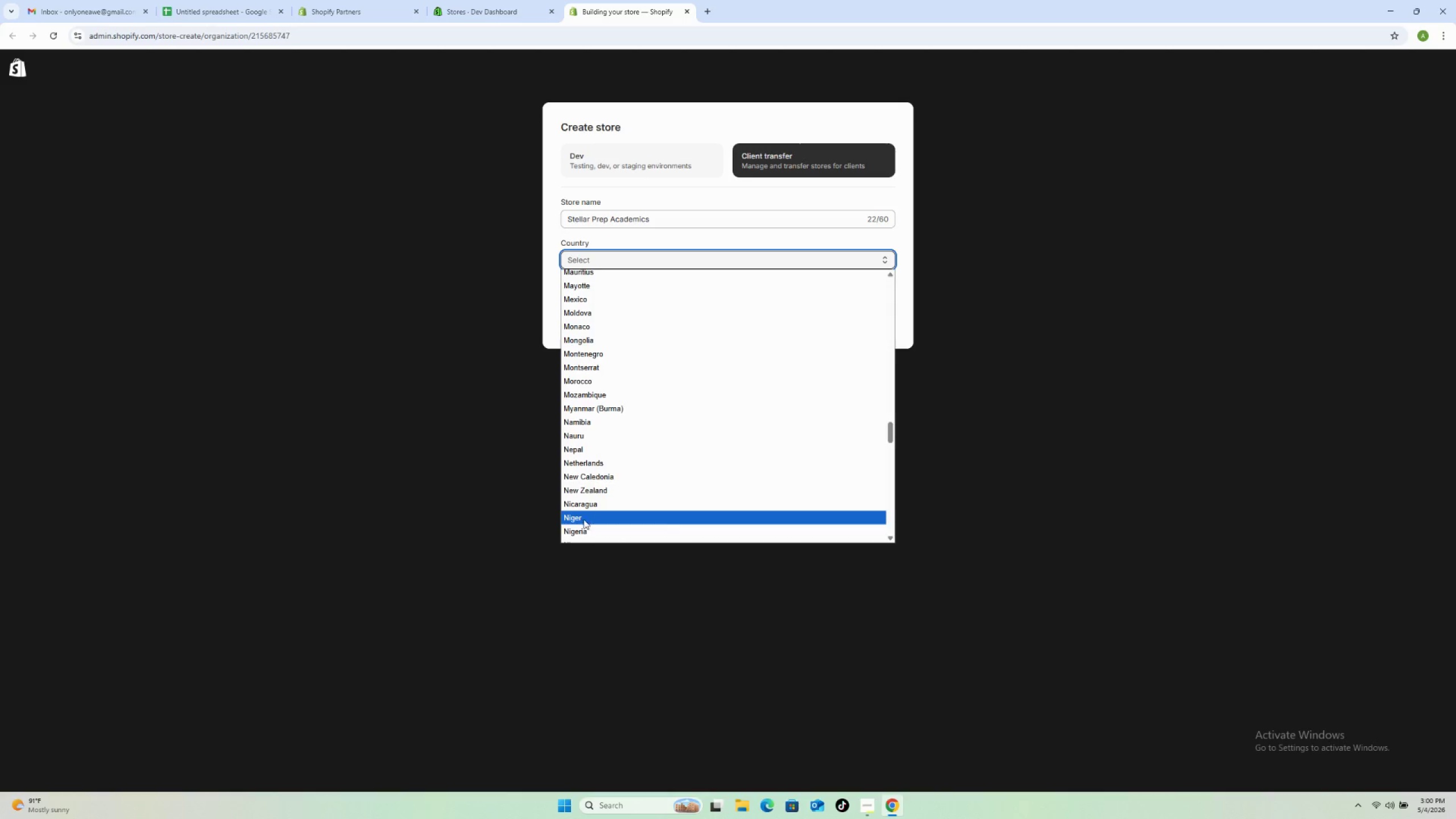 
left_click([587, 531])
 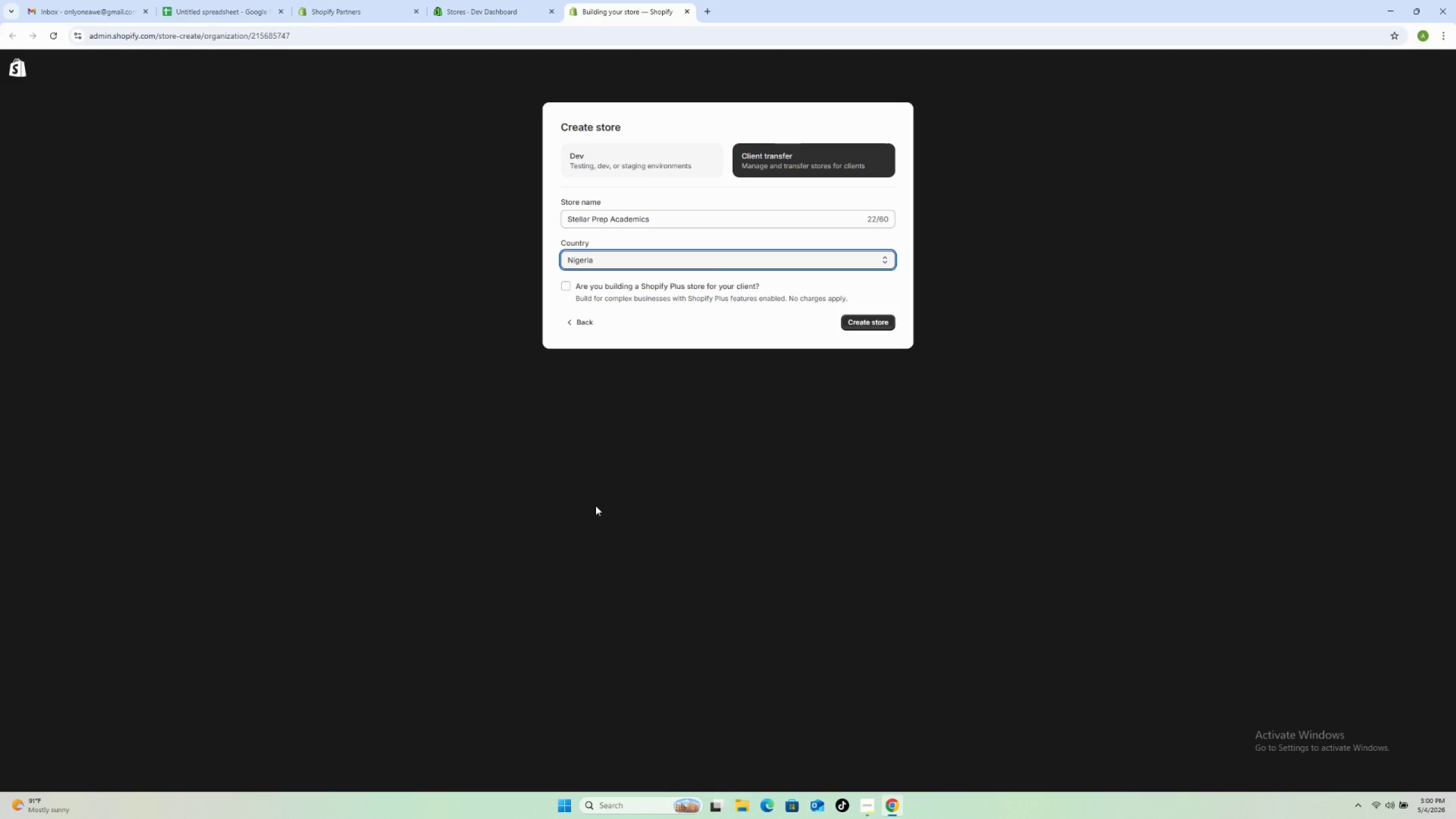 
wait(5.06)
 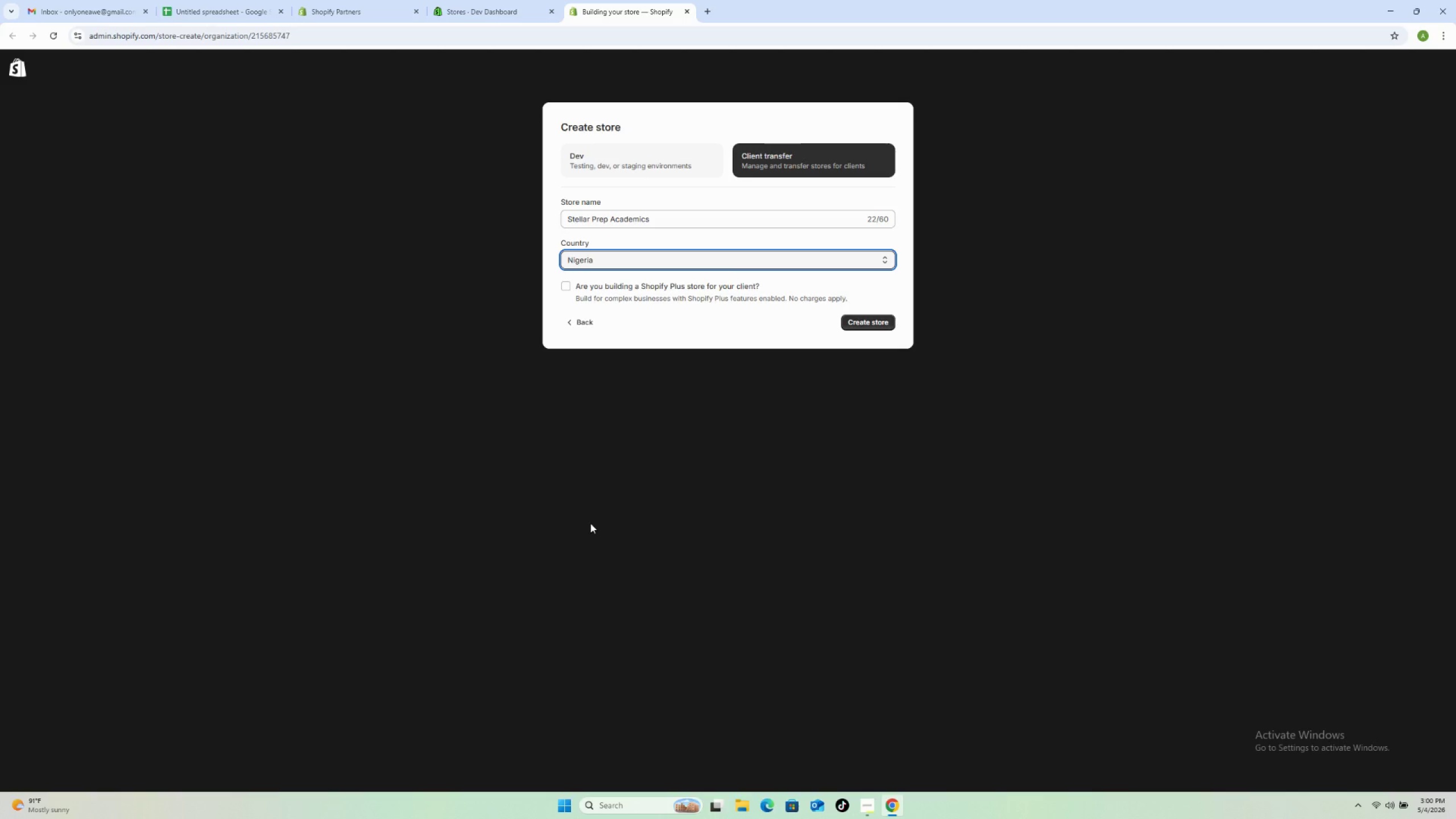 
left_click([878, 293])
 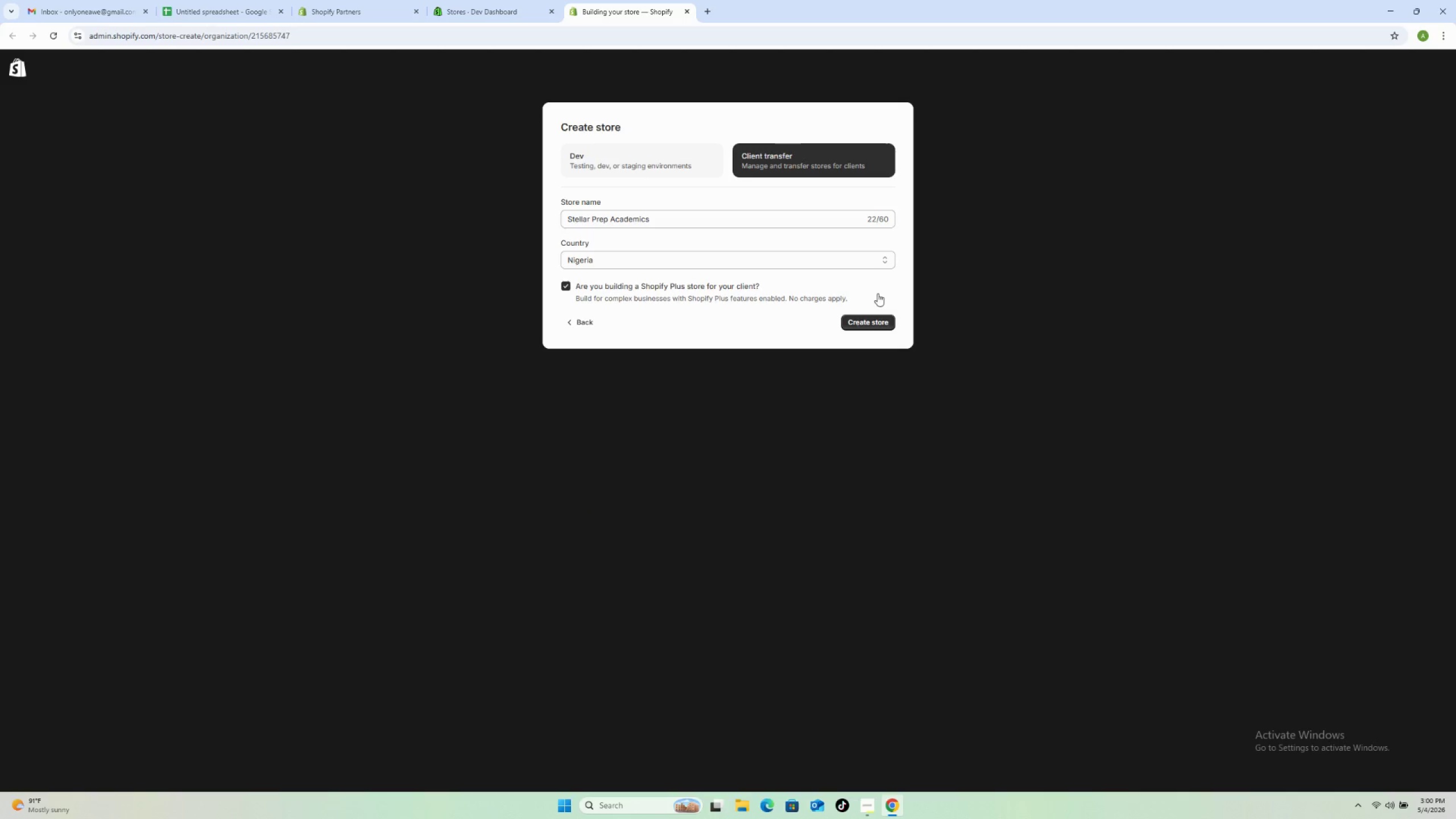 
left_click([863, 293])
 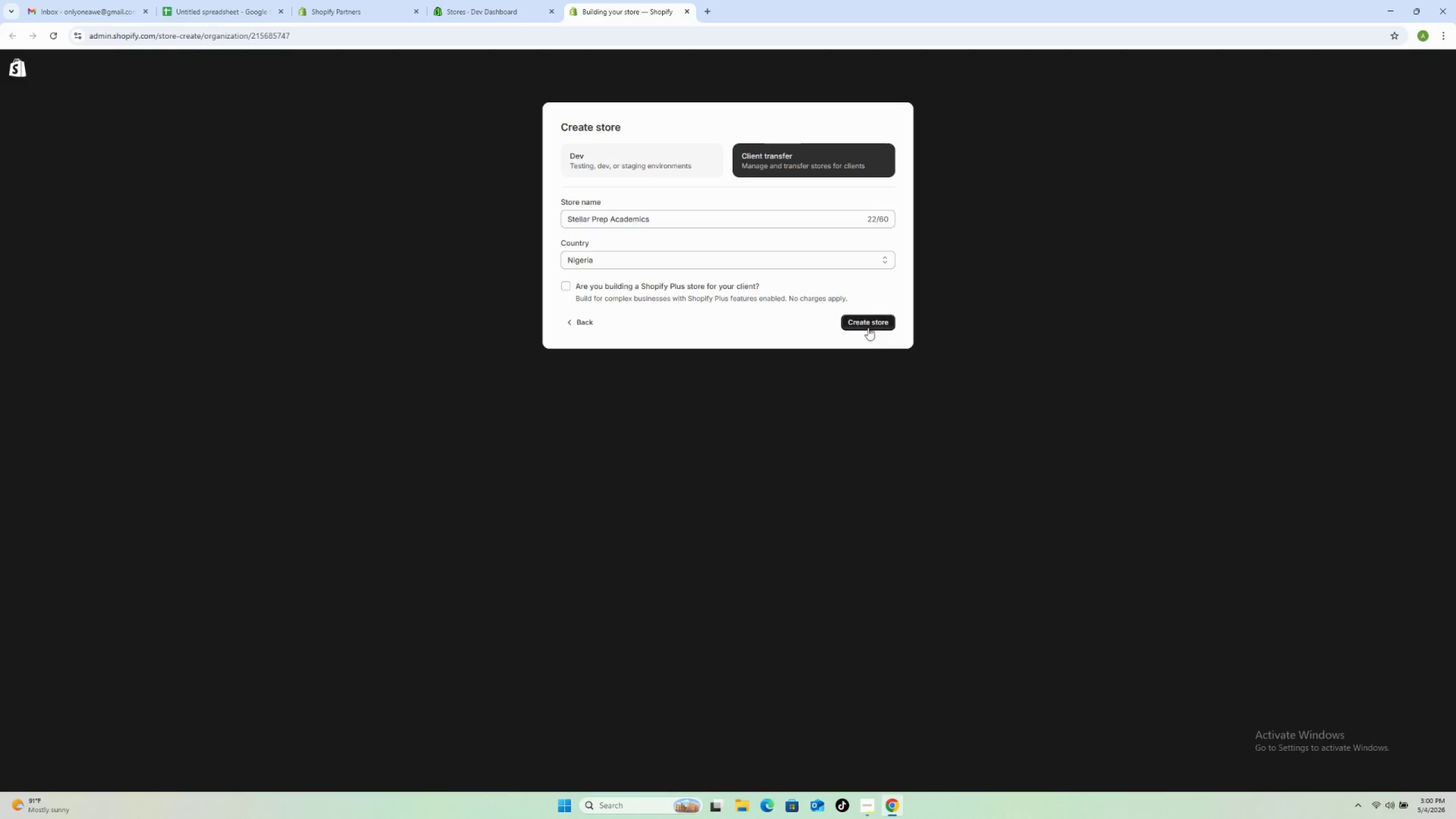 
left_click([867, 325])
 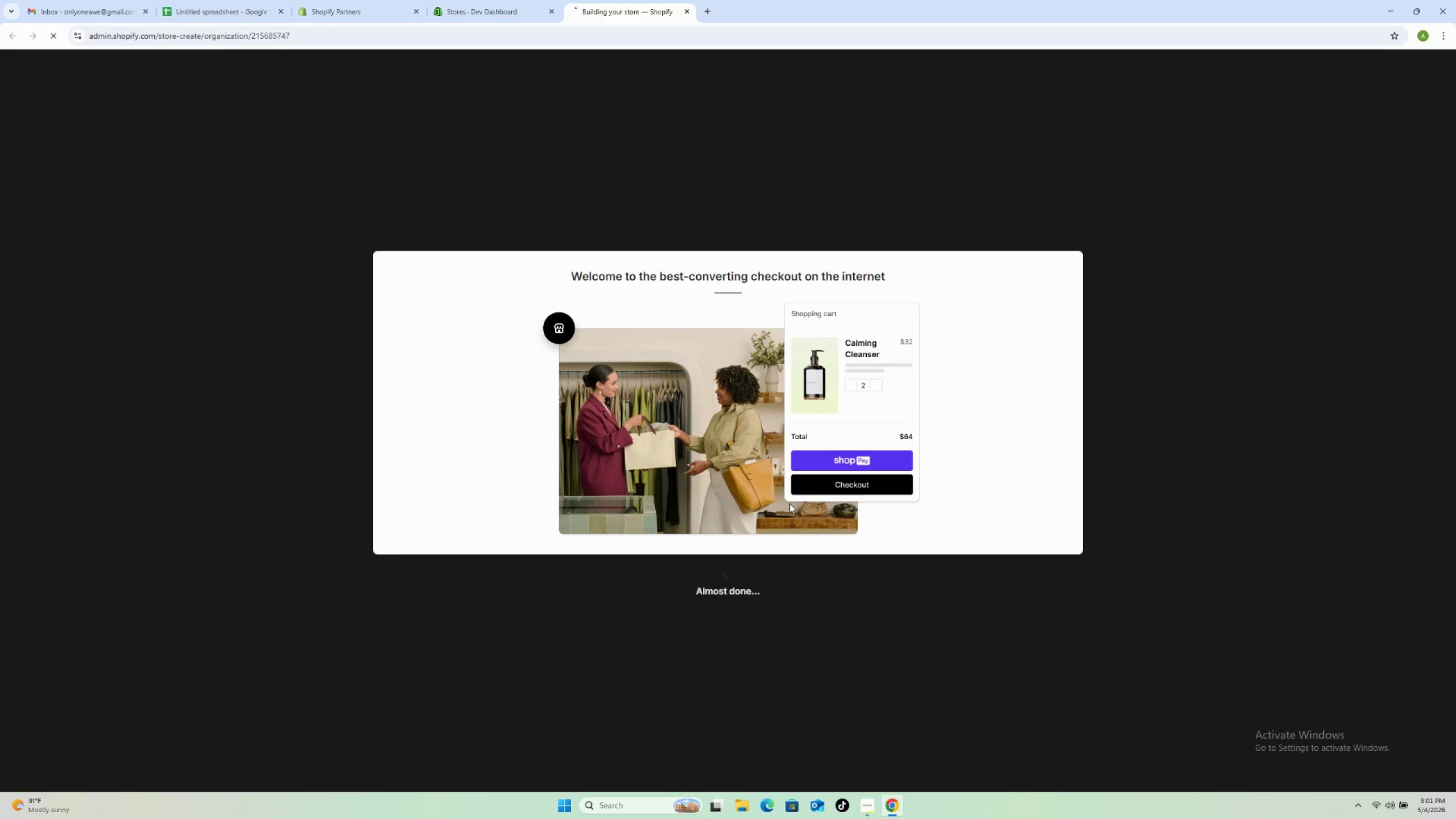 
wait(49.38)
 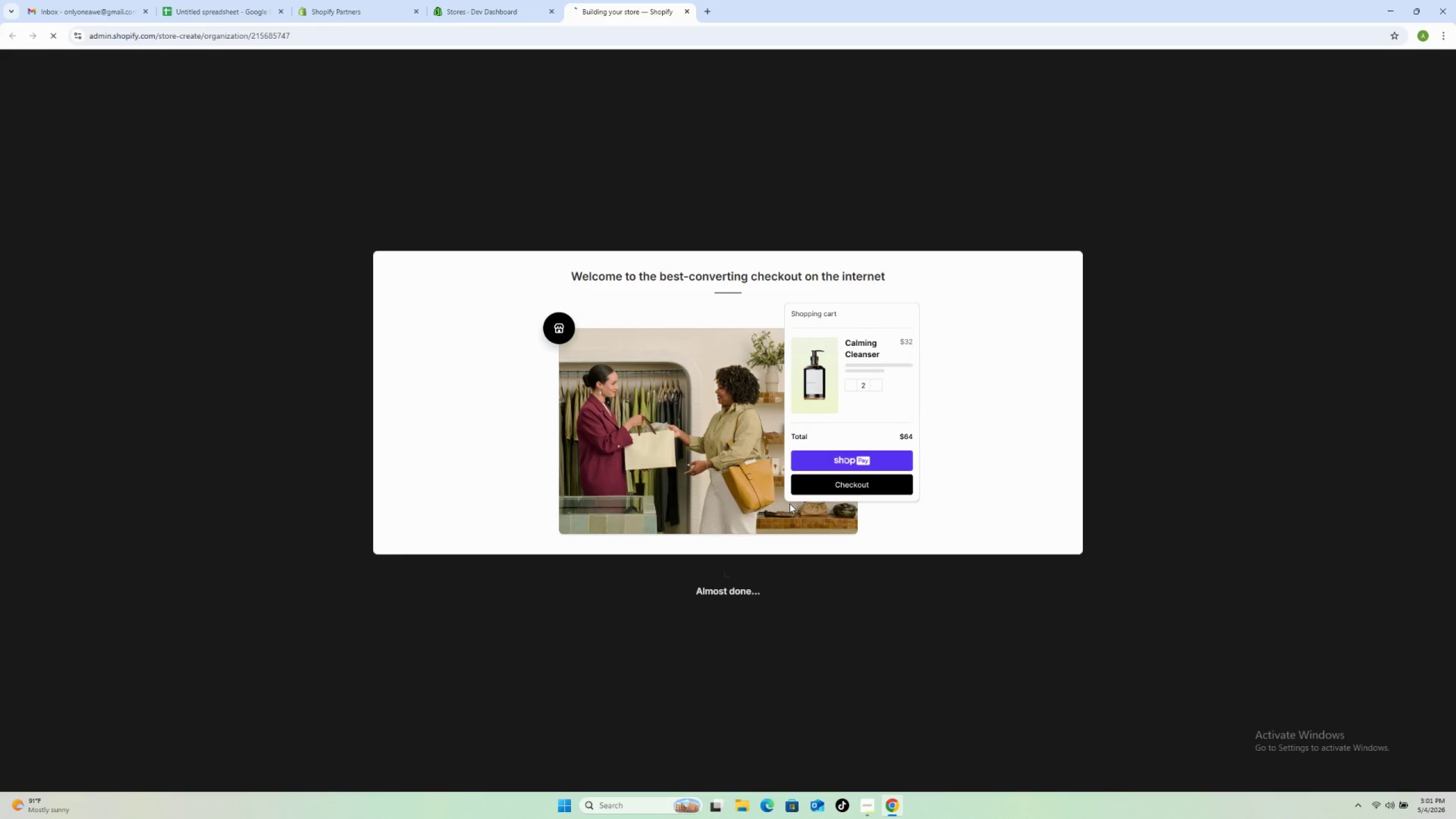 
left_click([762, 255])
 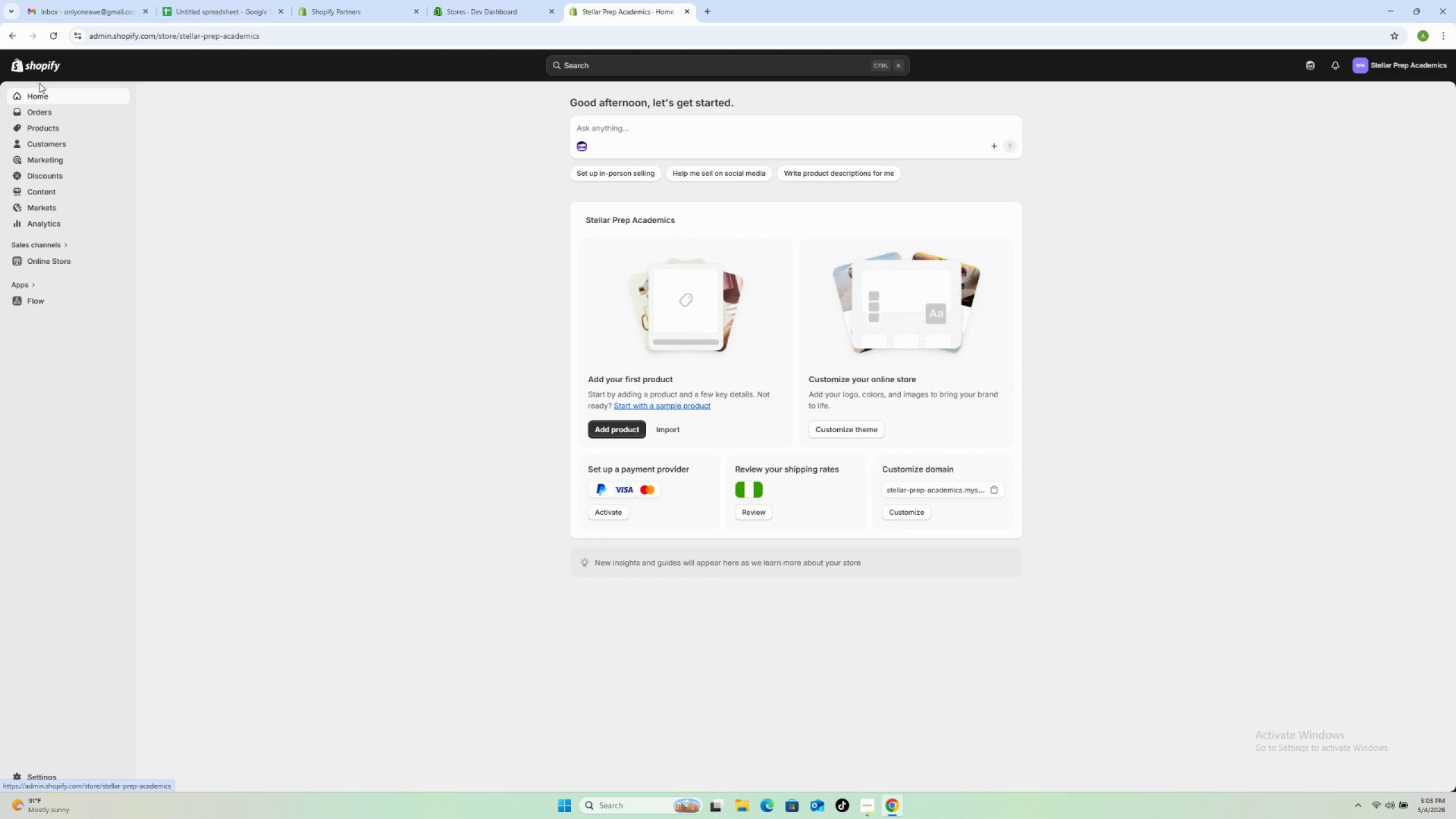 
wait(86.61)
 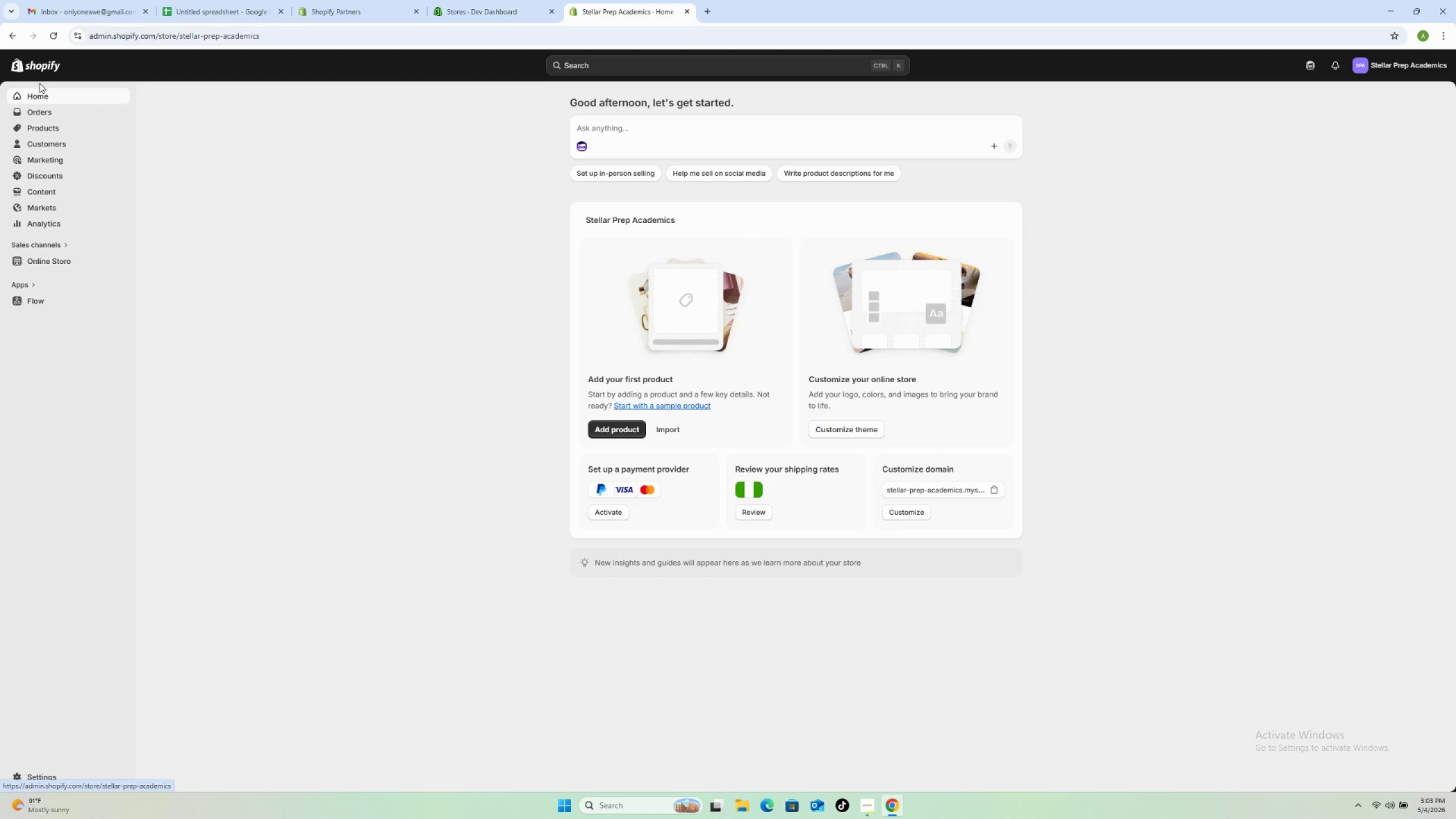 
left_click([37, 772])
 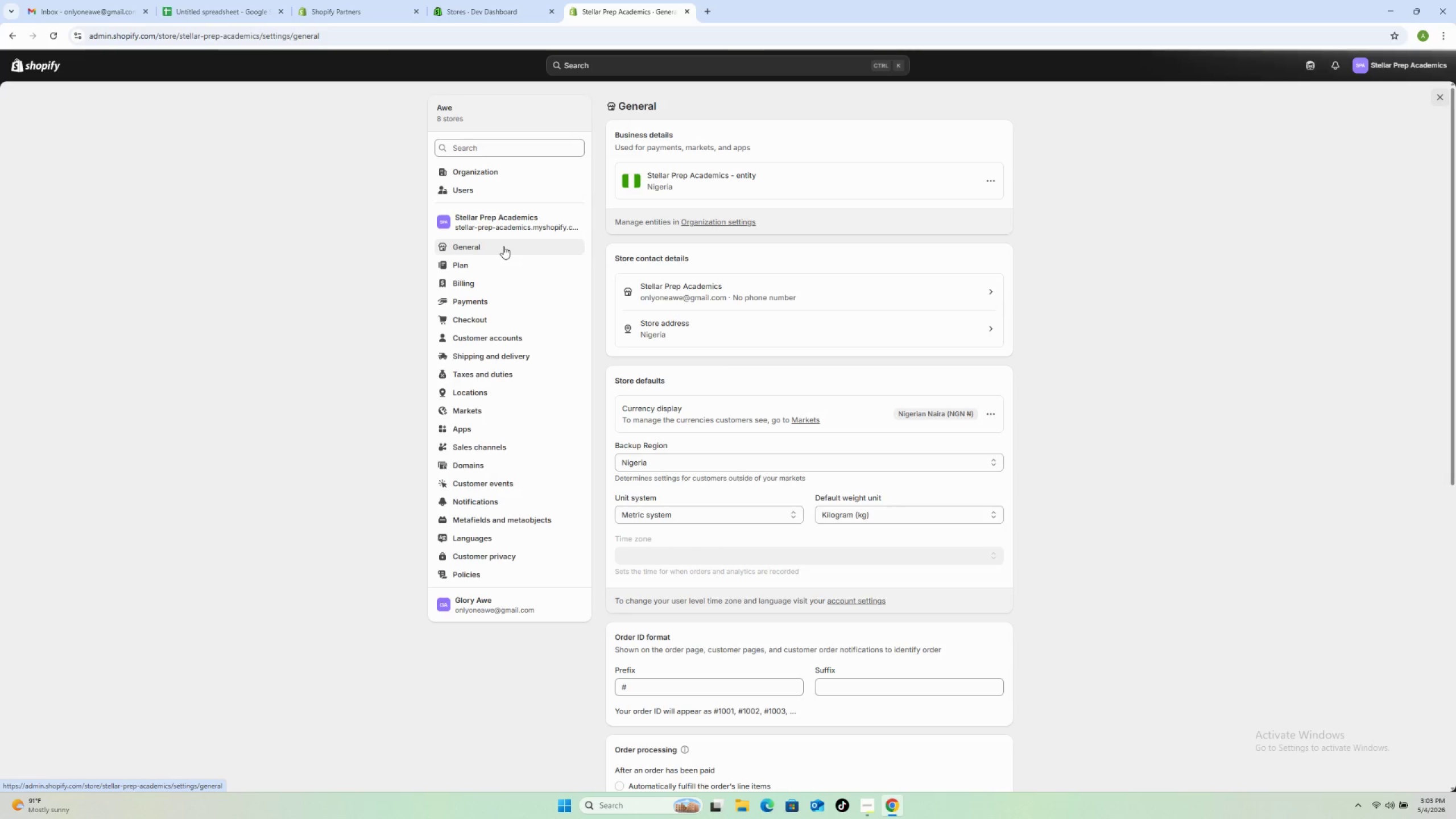 
wait(7.17)
 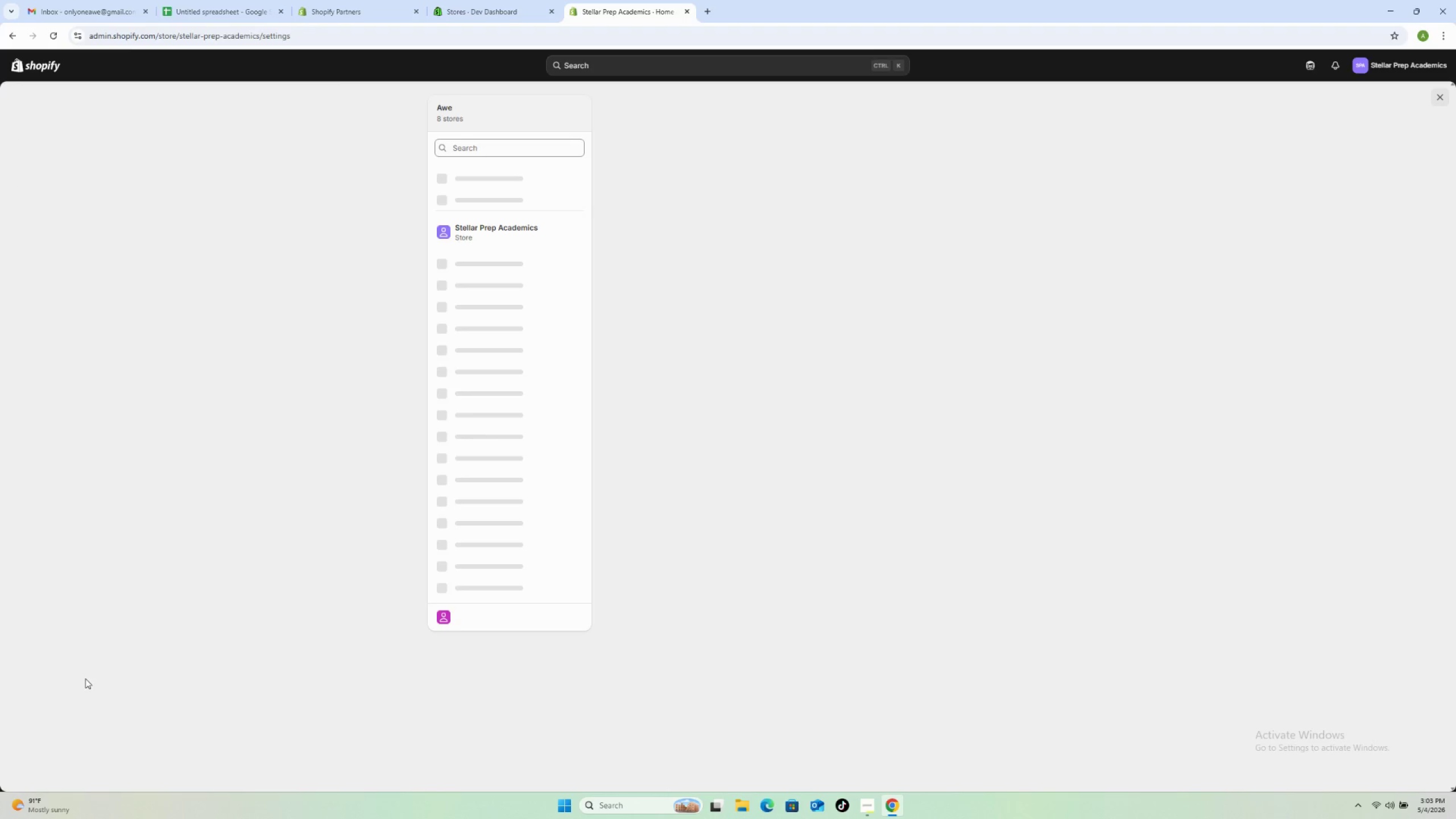 
left_click([10, 41])
 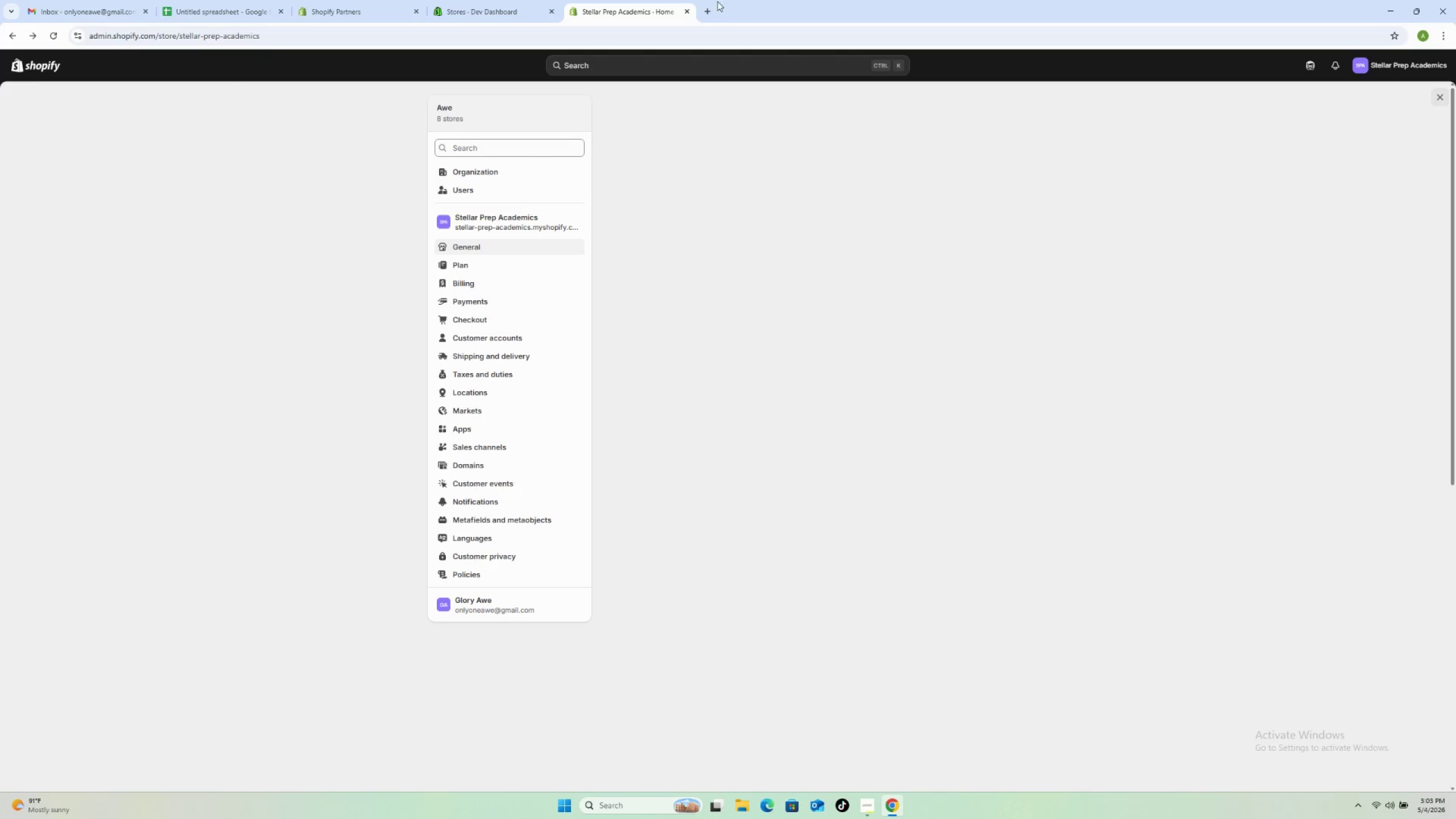 
left_click([688, 9])
 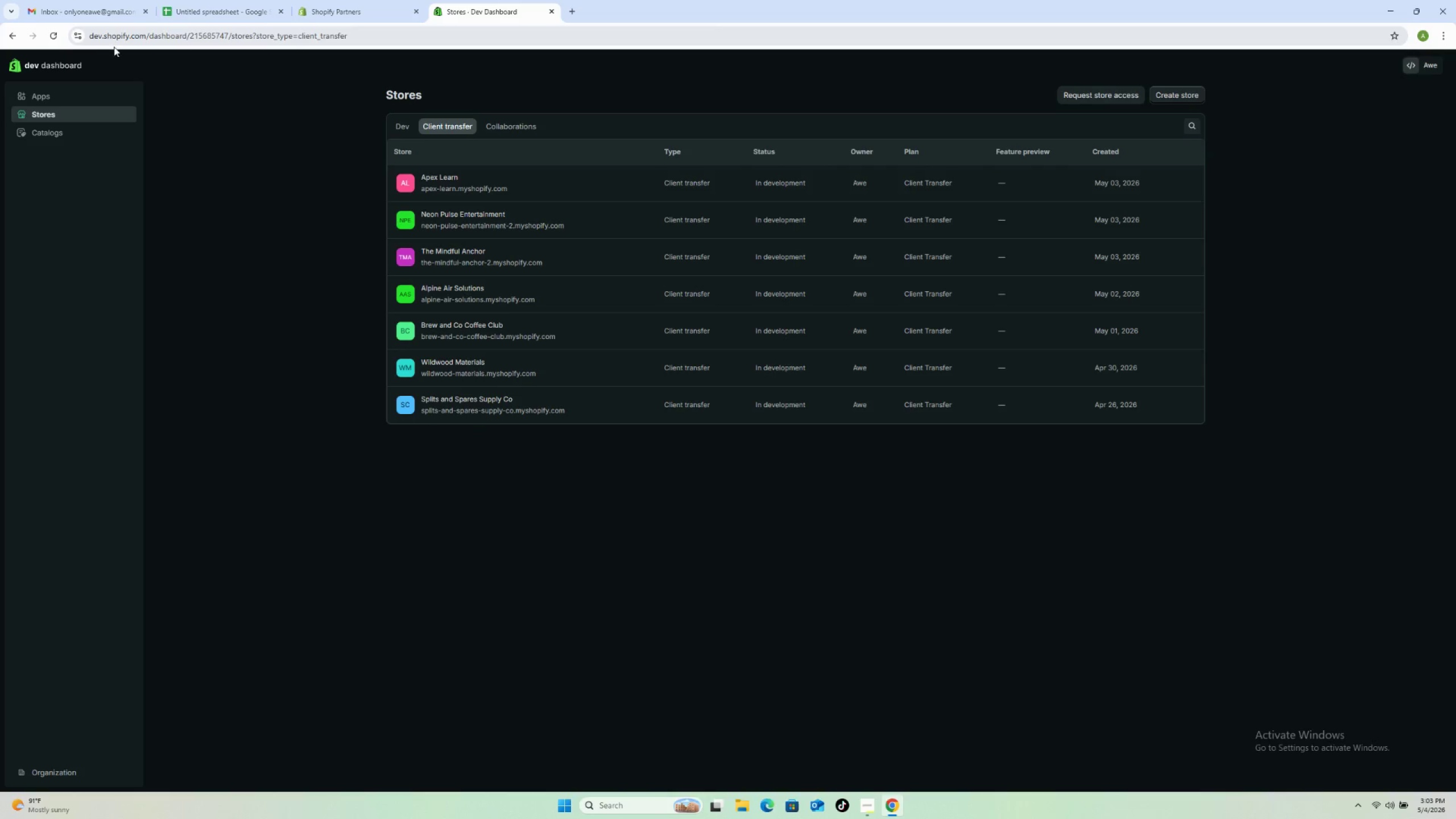 
left_click([59, 35])
 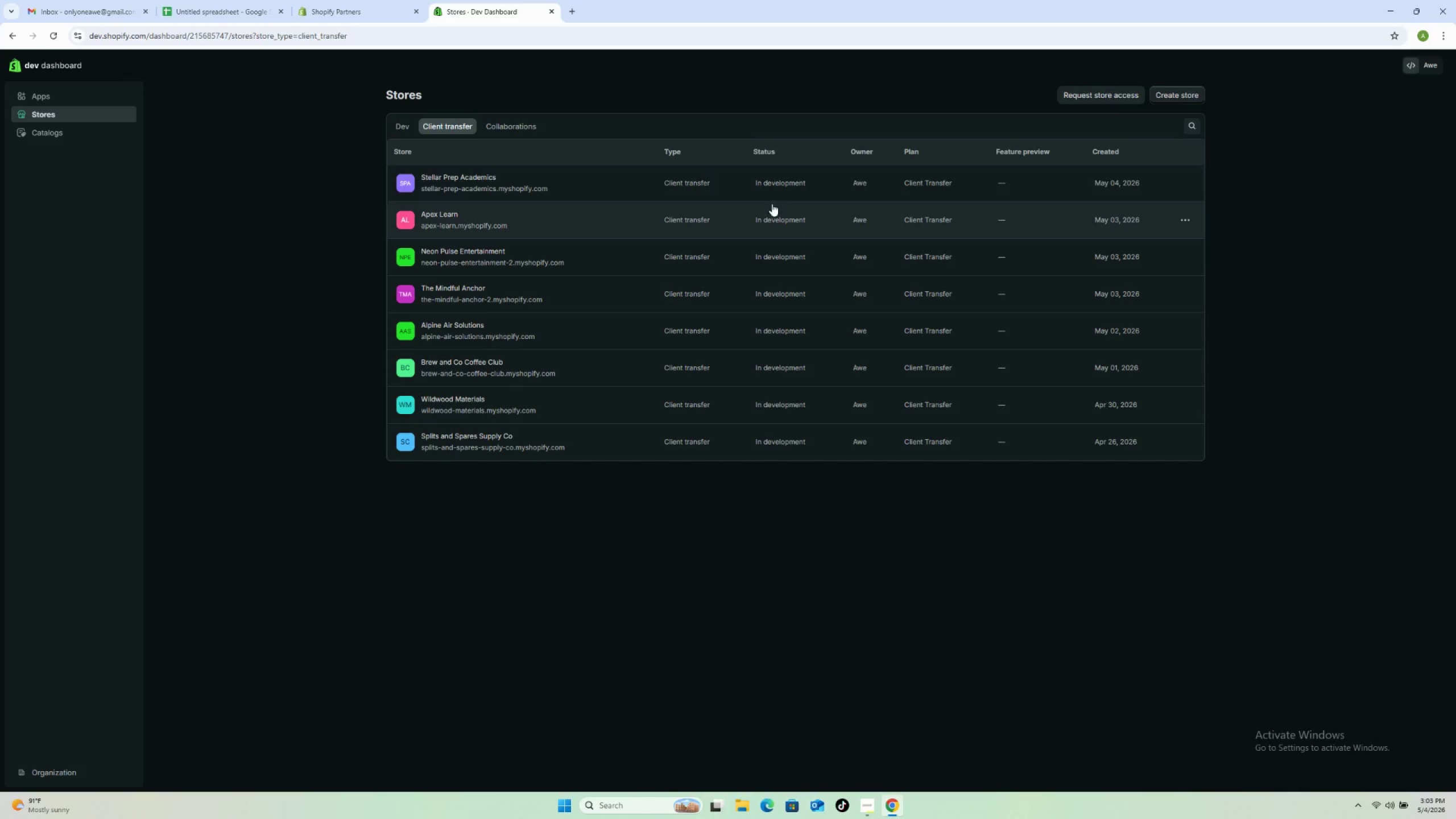 
left_click([1186, 183])
 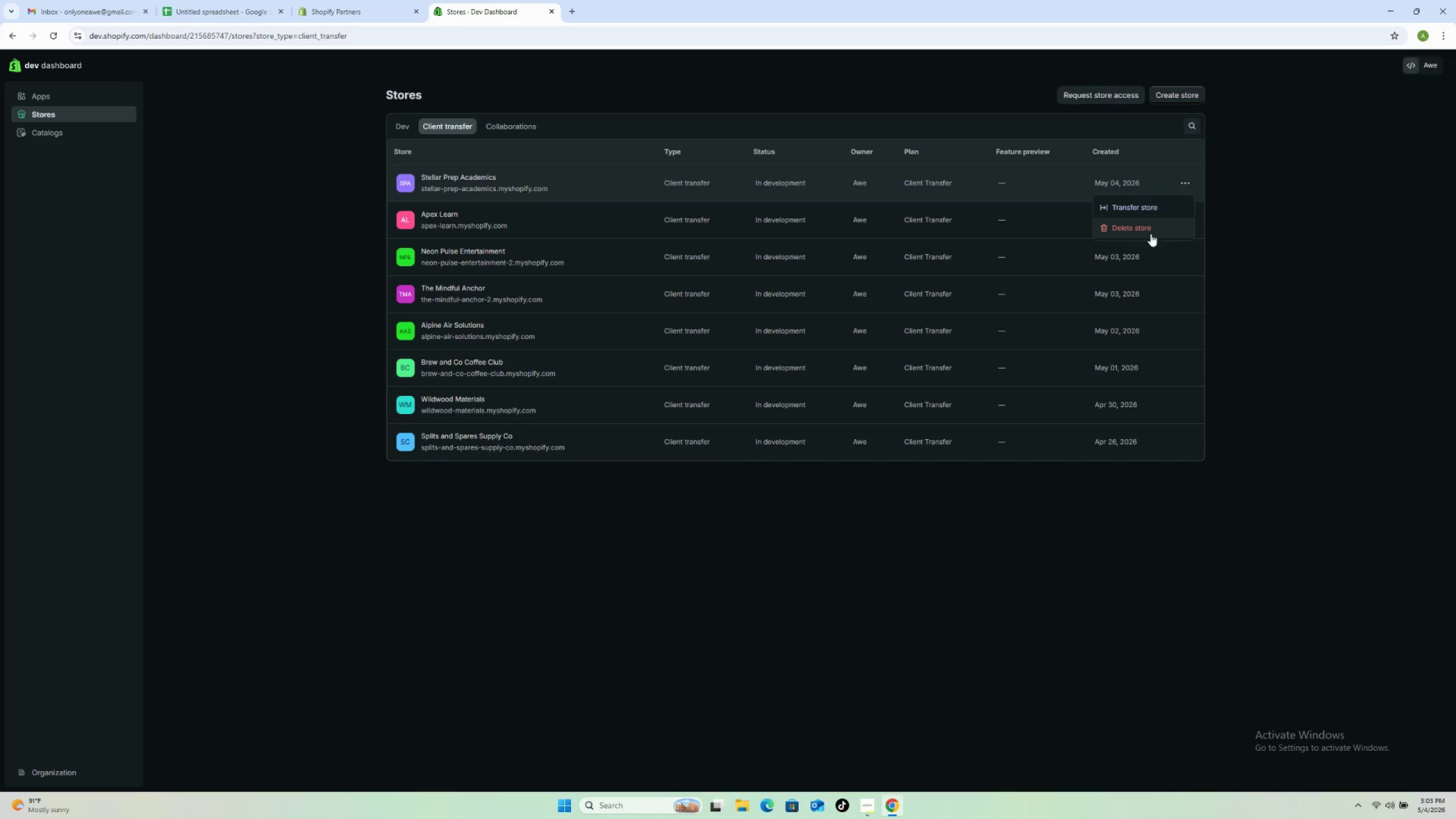 
left_click([1148, 231])
 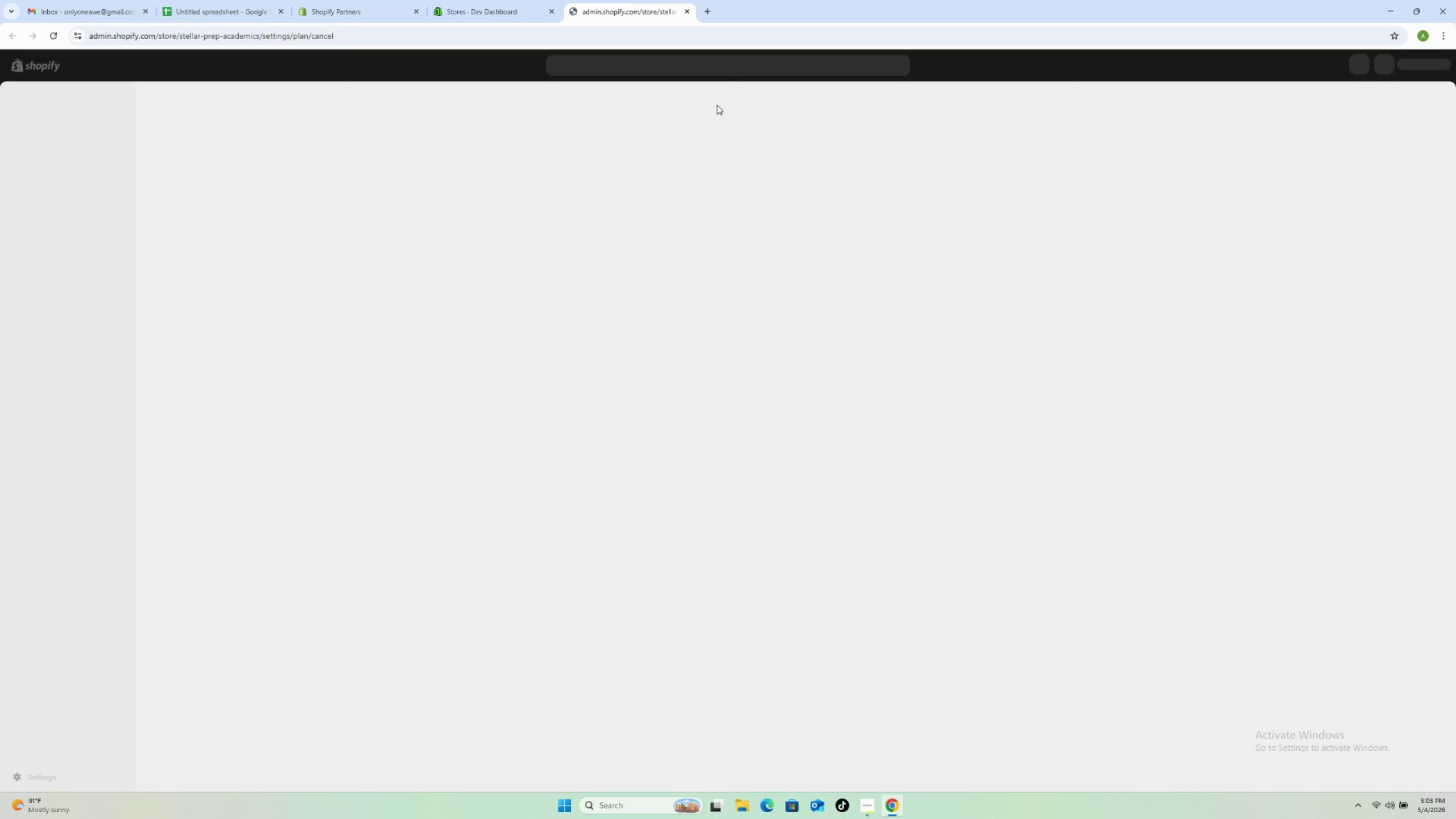 
wait(11.34)
 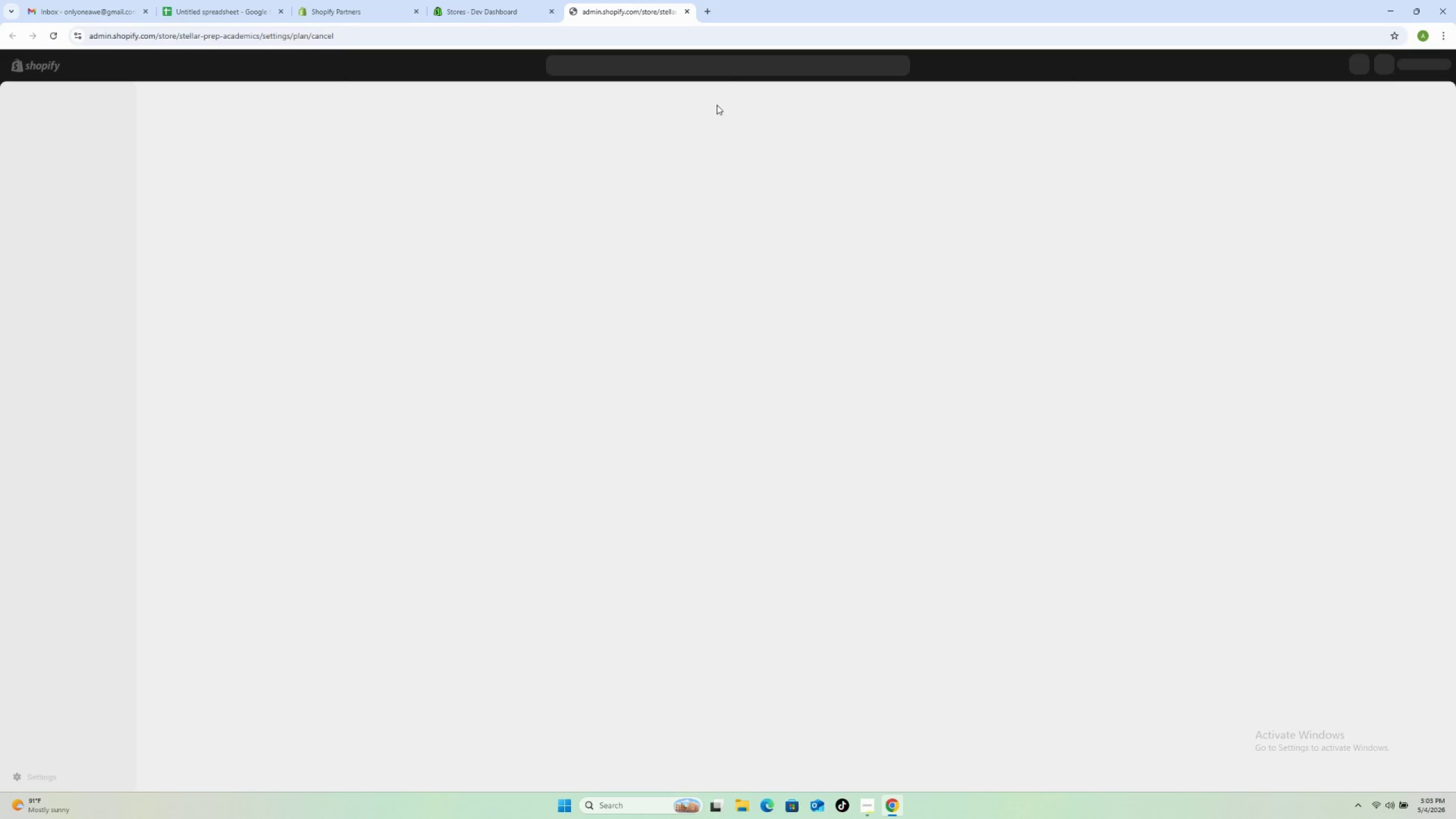 
left_click([684, 454])
 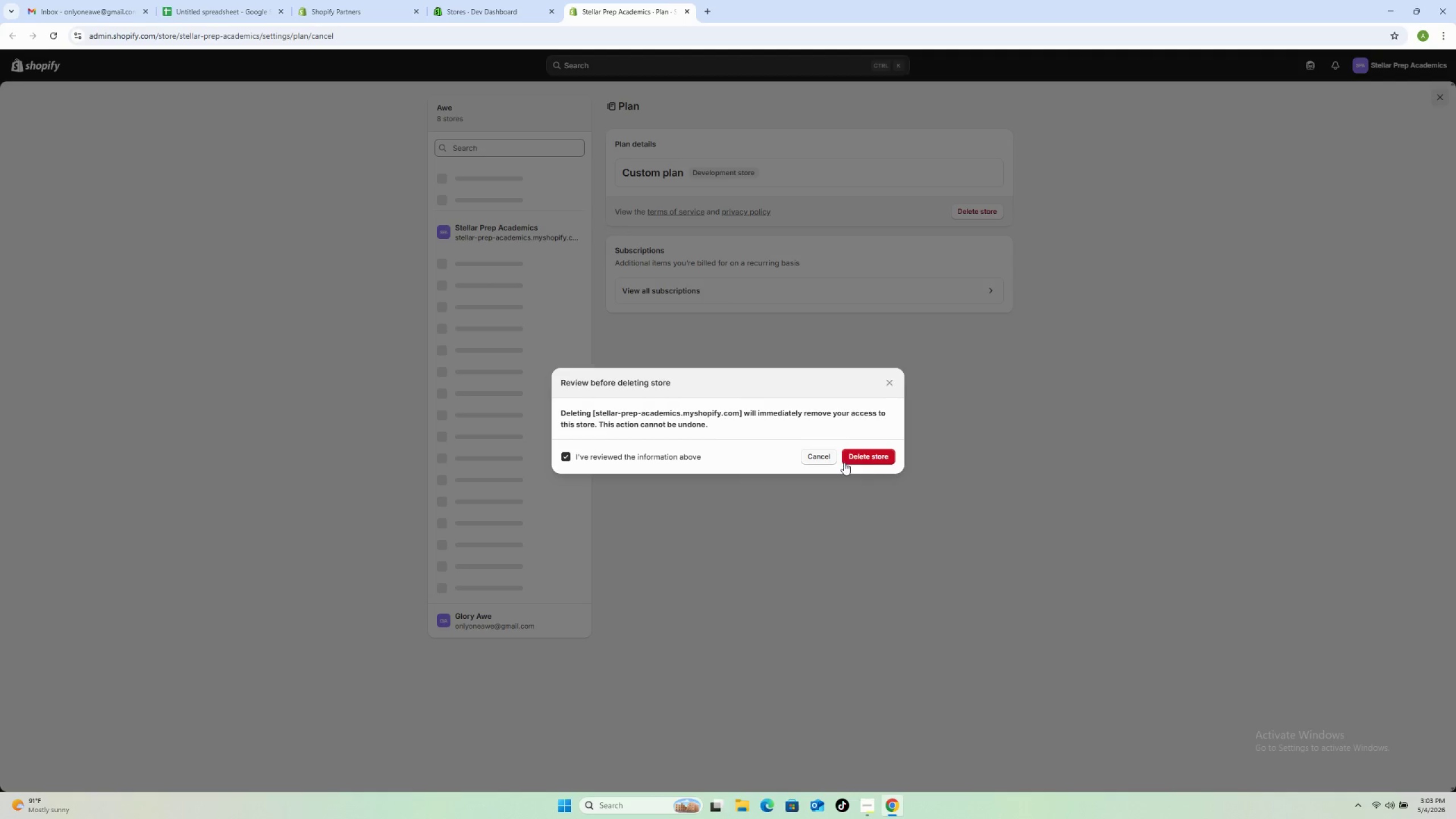 
left_click([869, 462])
 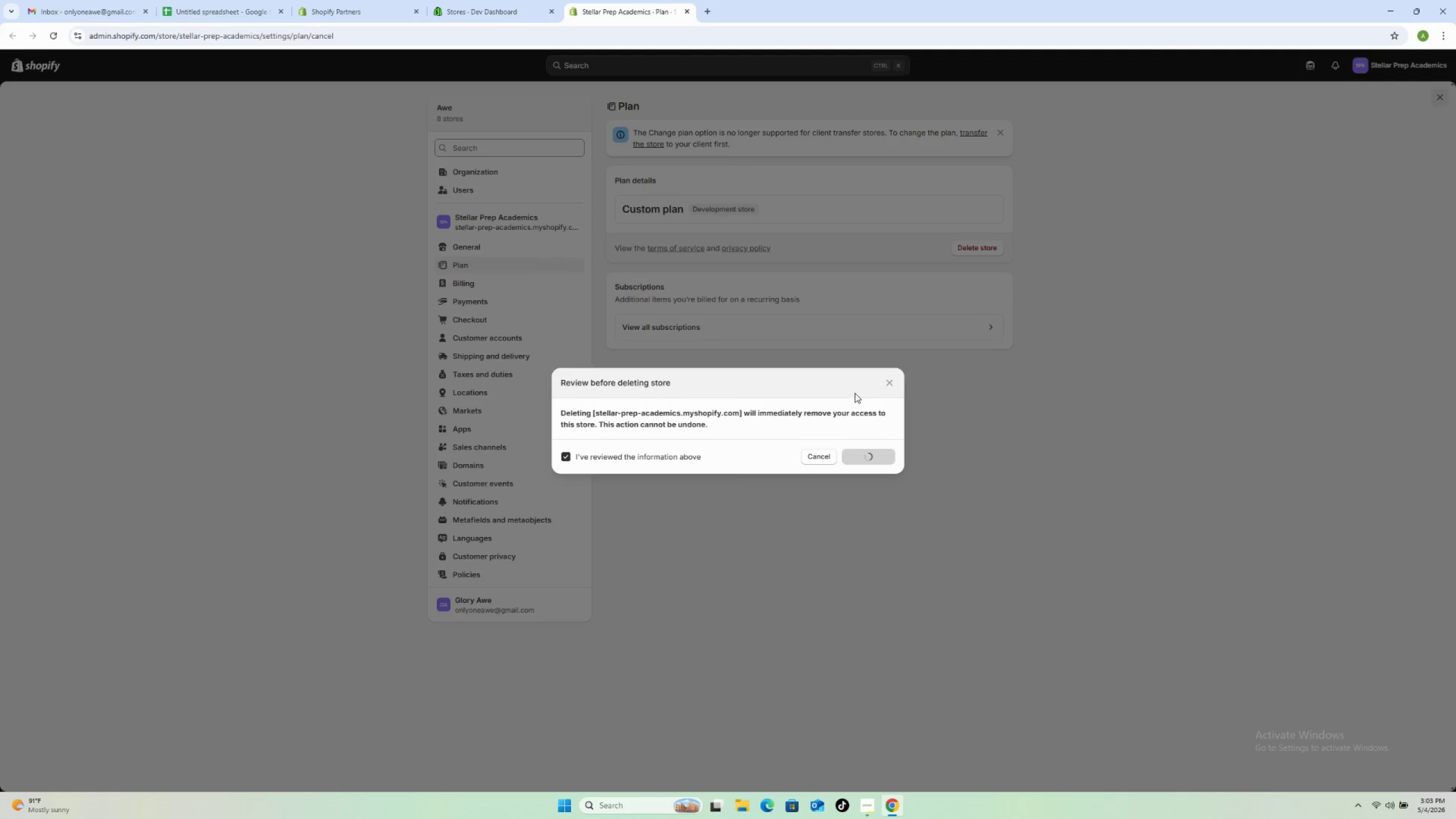 
wait(5.62)
 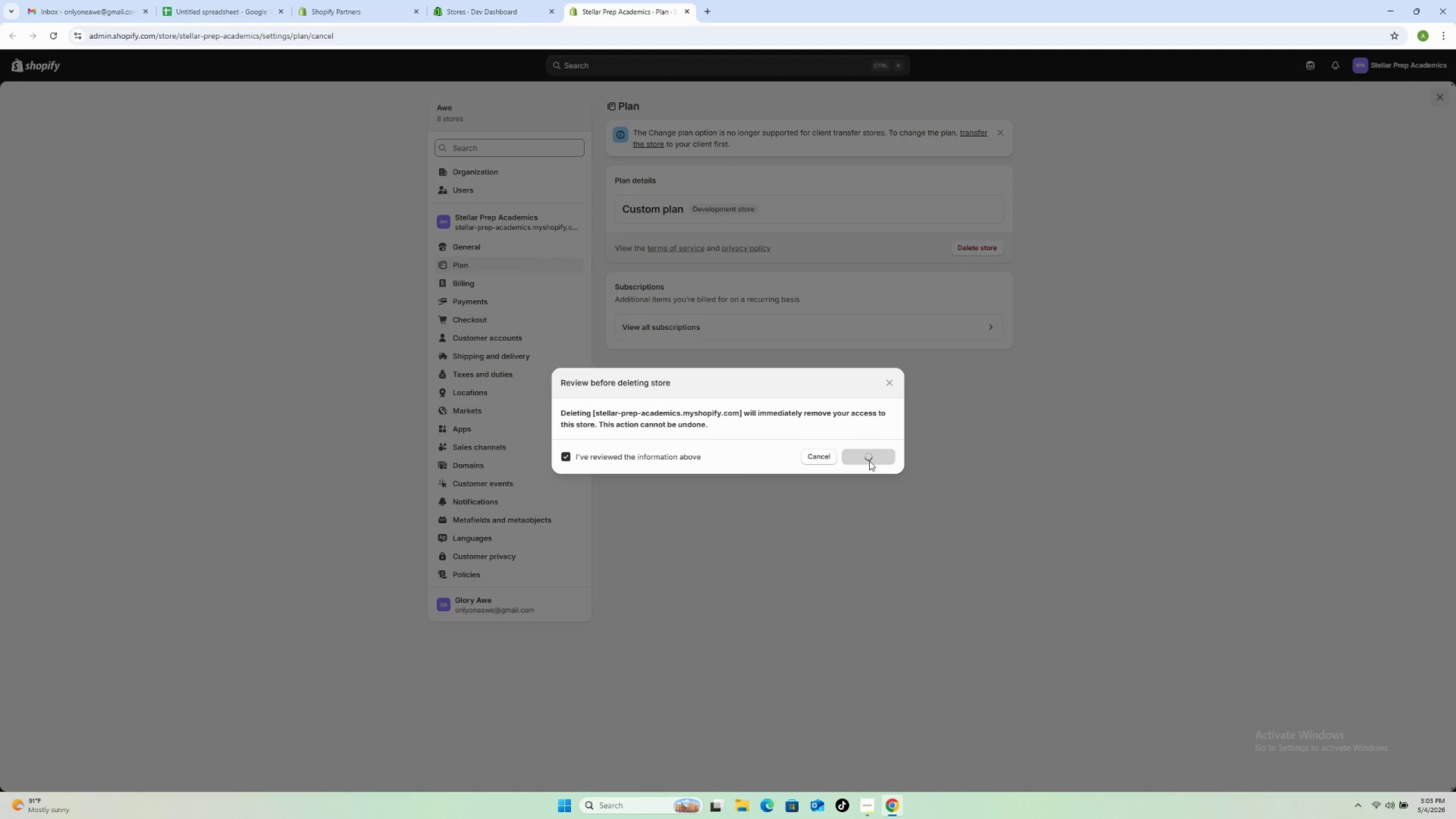 
mouse_move([486, 1])
 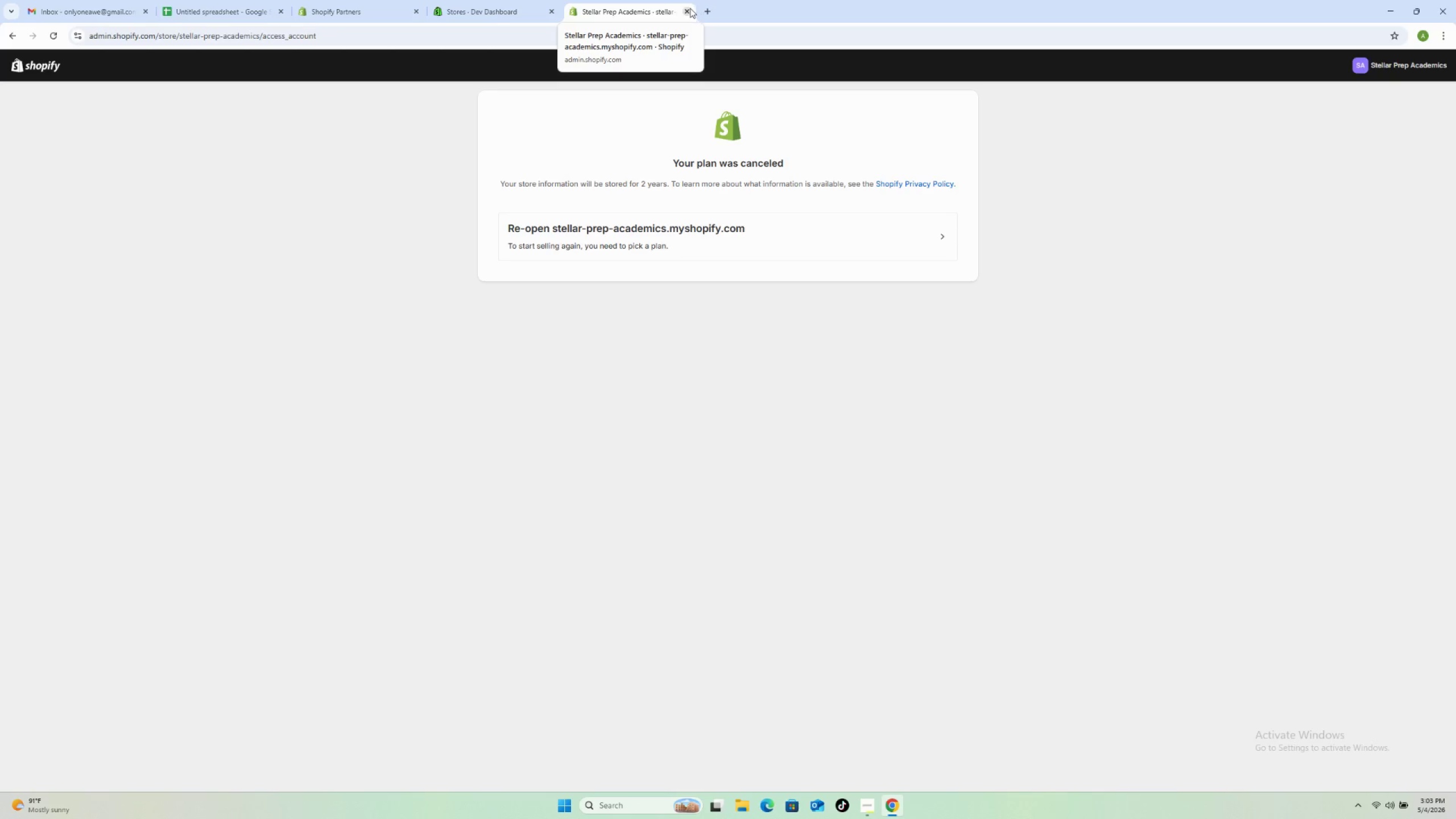 
left_click([686, 8])
 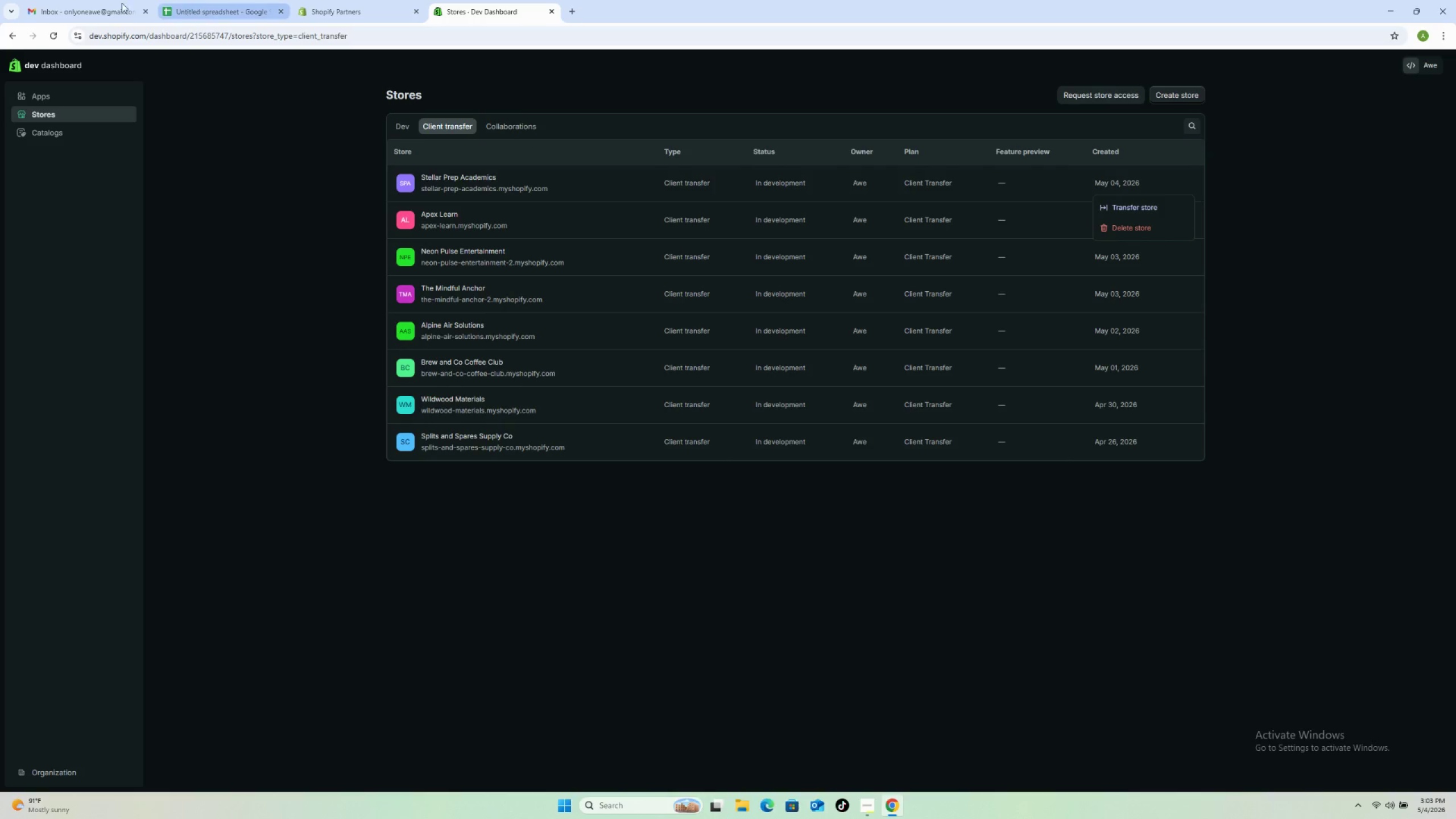 
left_click([54, 40])
 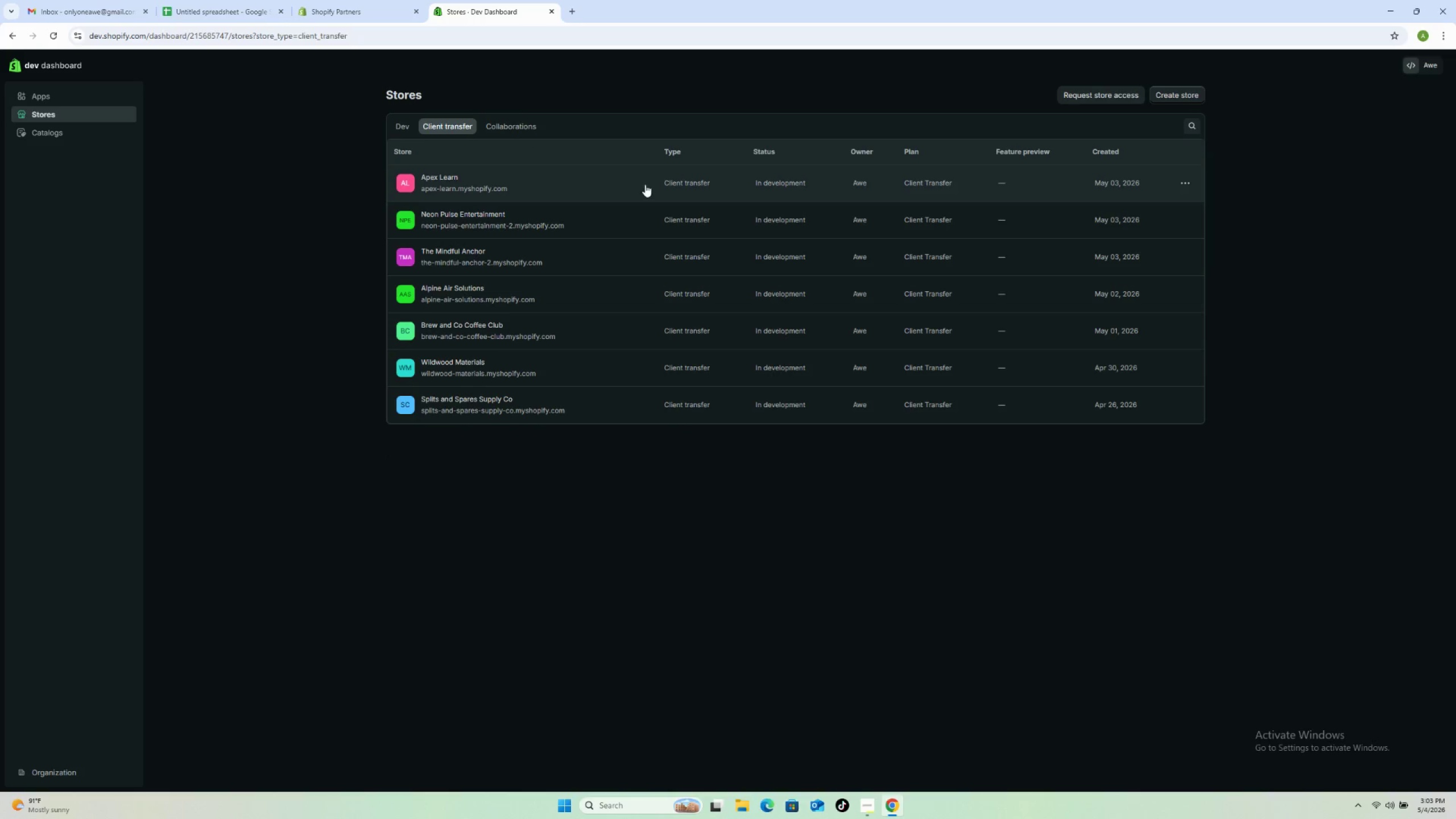 
wait(5.72)
 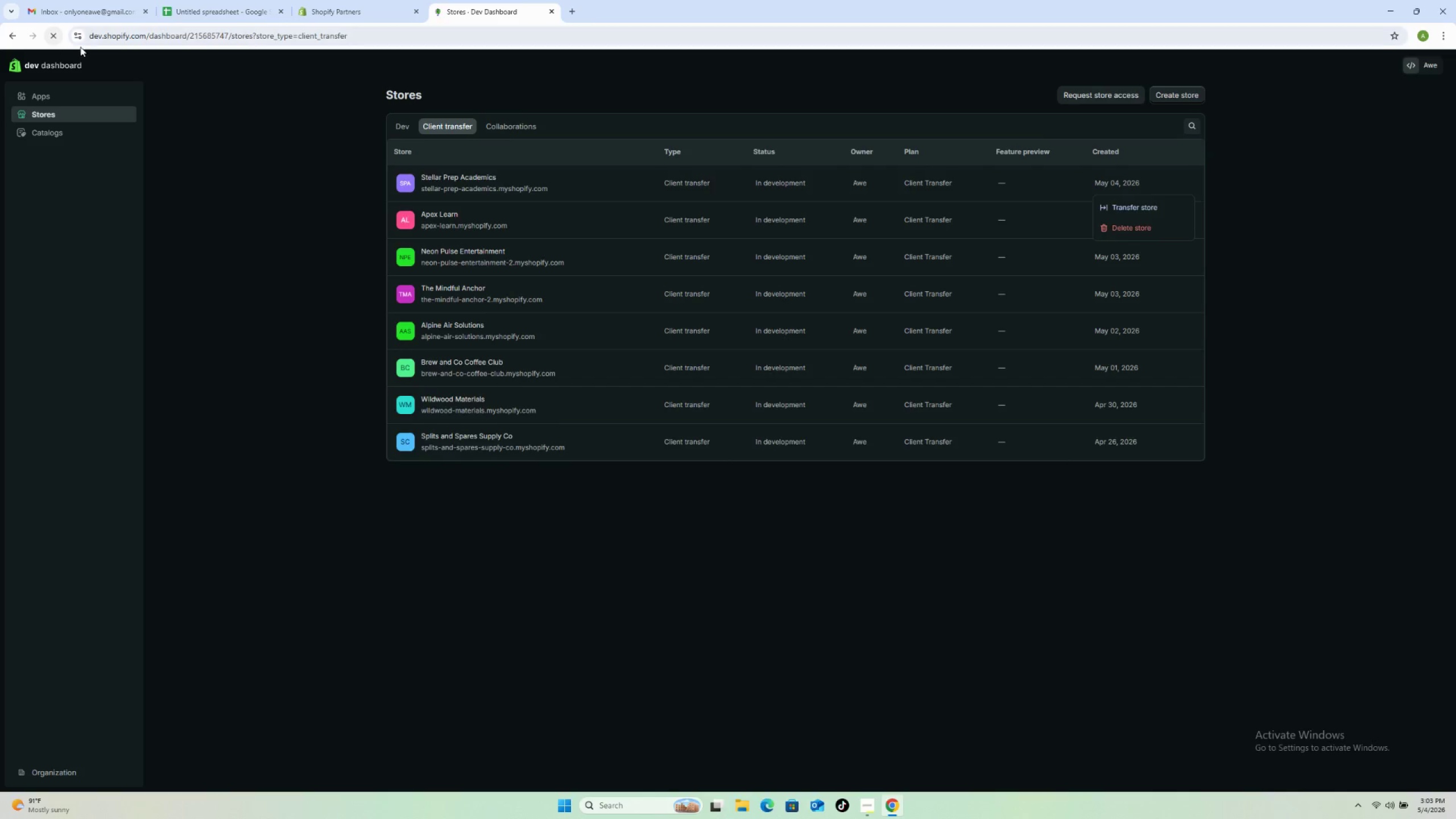 
left_click([1189, 96])
 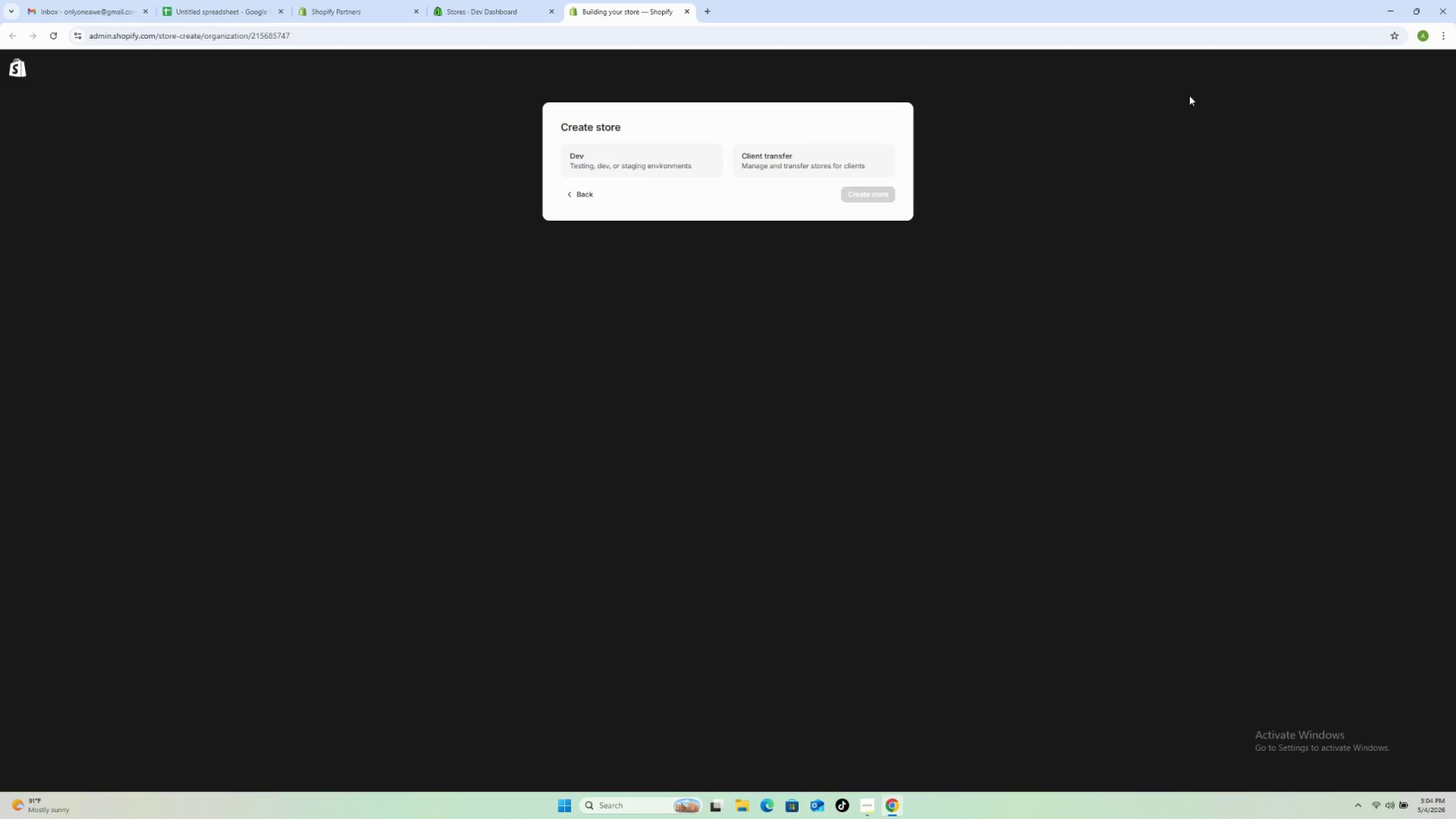 
wait(5.72)
 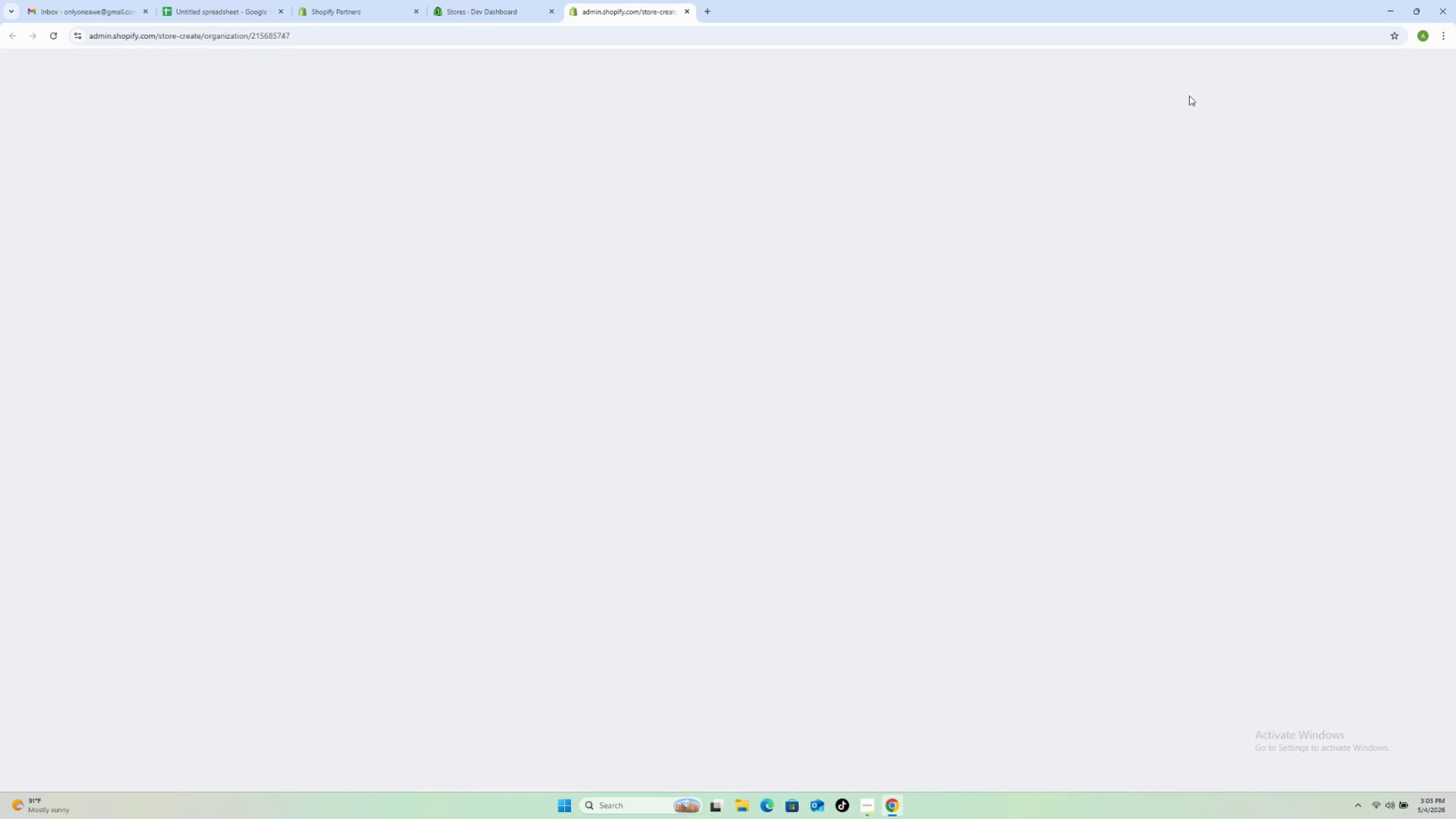 
left_click([876, 159])
 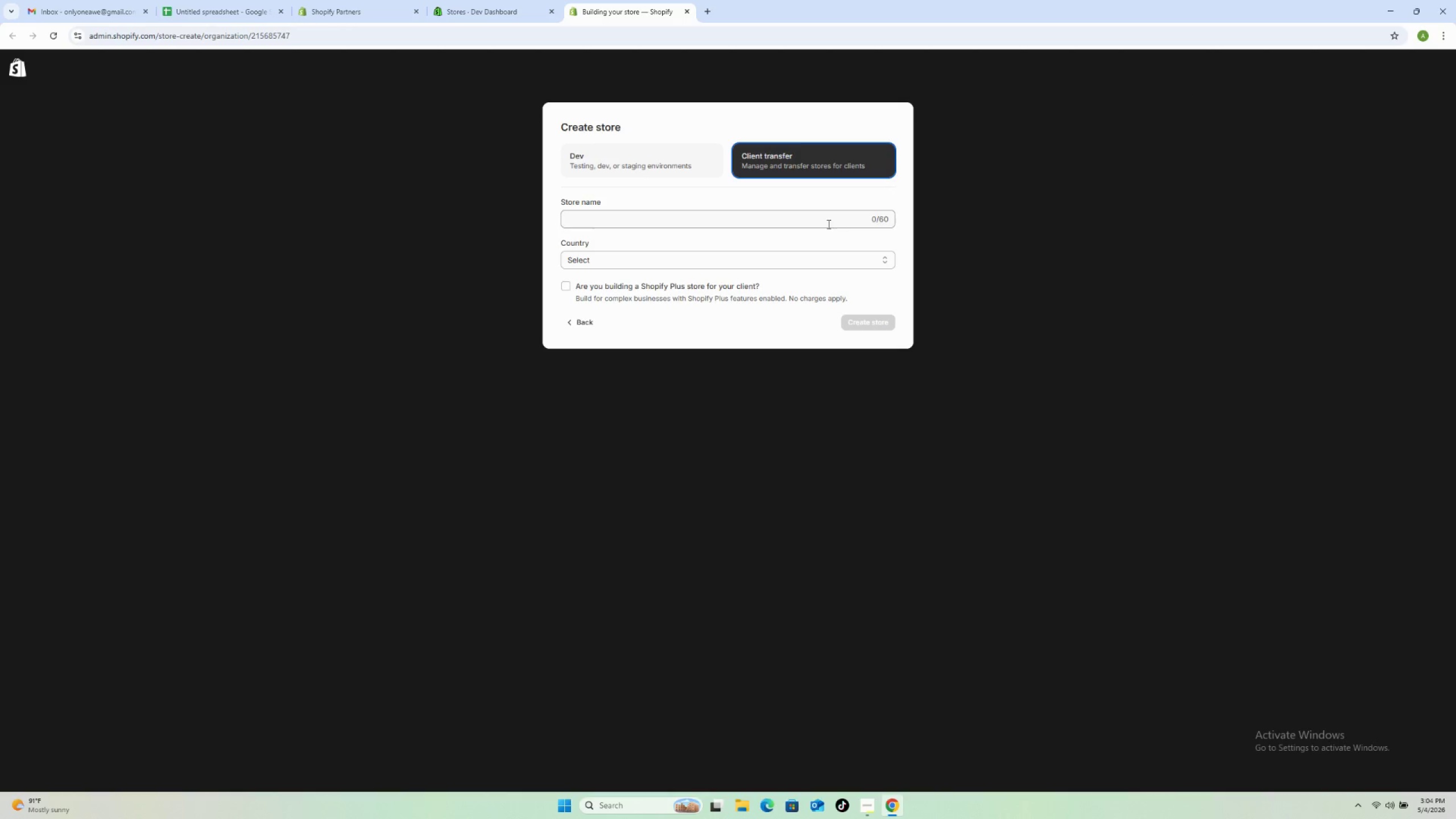 
left_click([828, 224])
 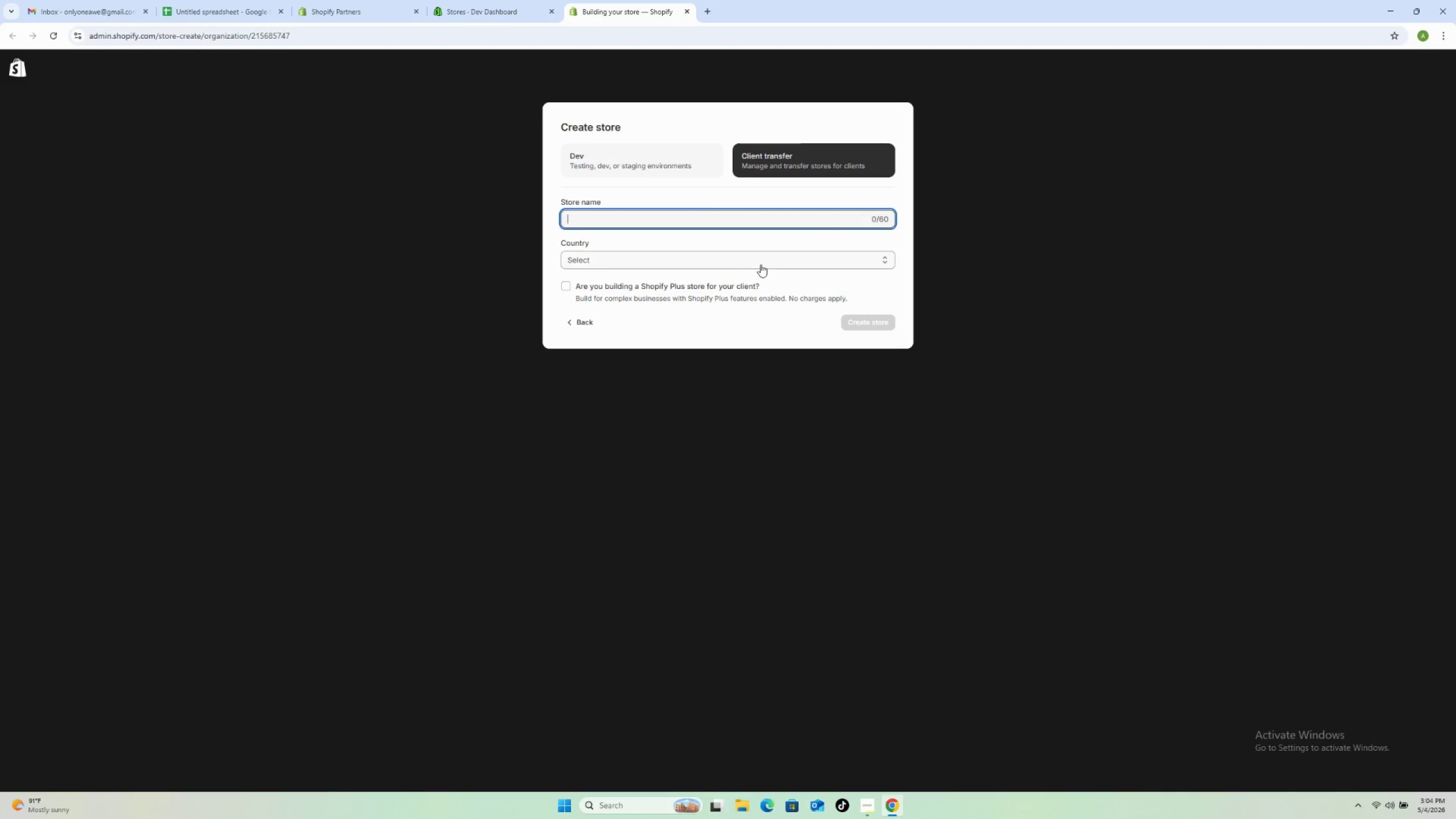 
left_click([747, 267])
 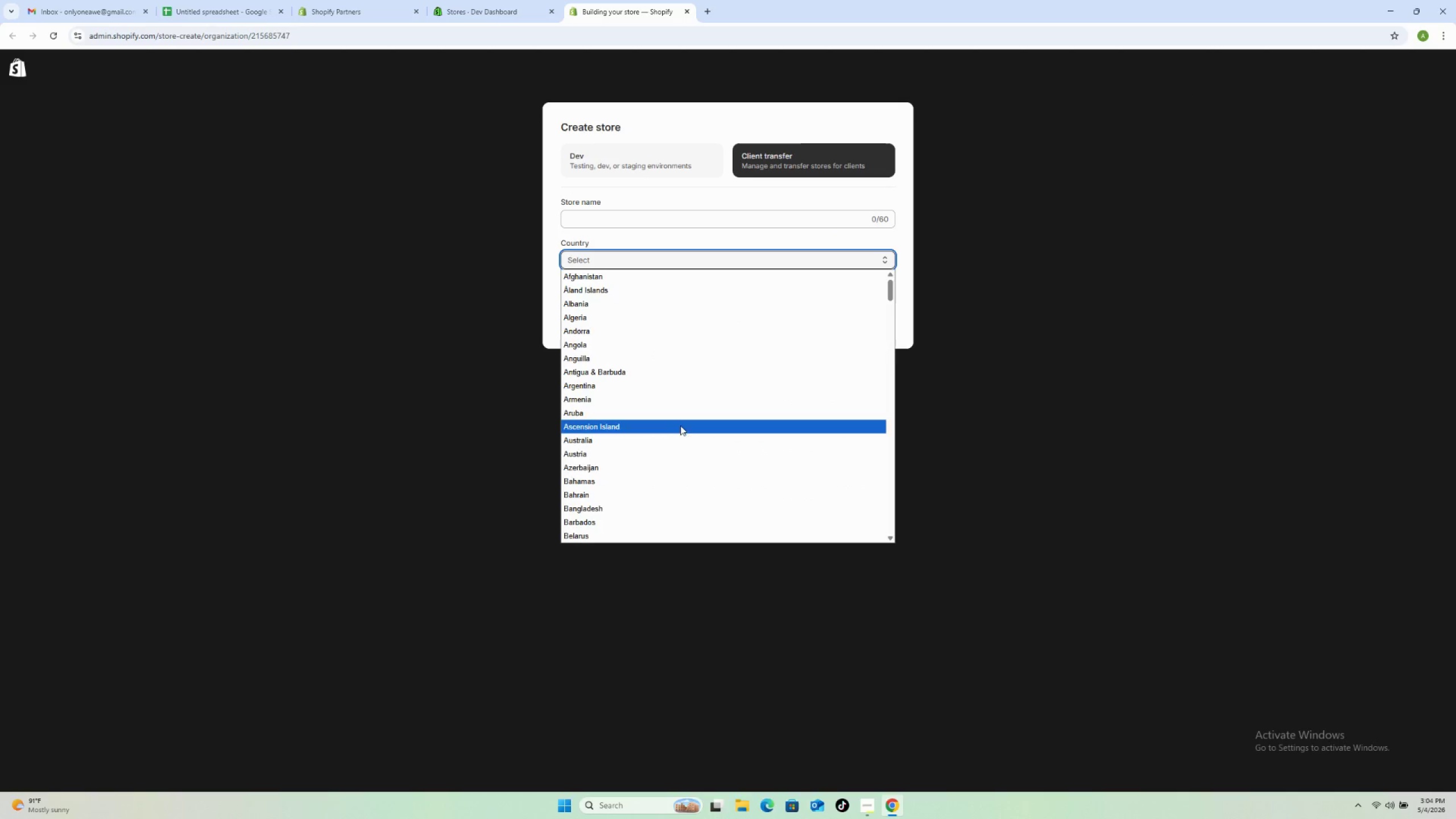 
scroll: coordinate [689, 427], scroll_direction: down, amount: 31.0
 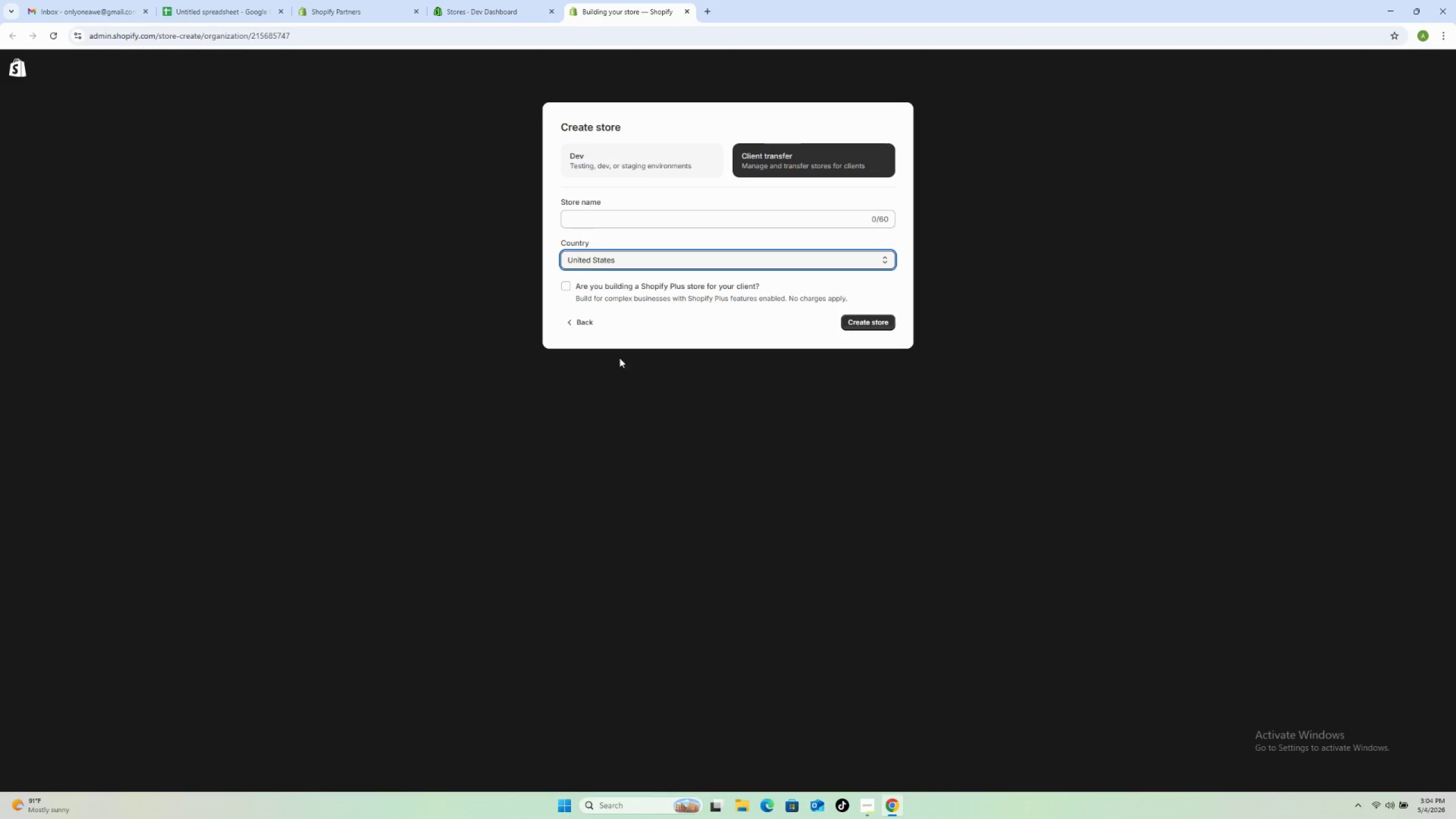 
left_click([607, 211])
 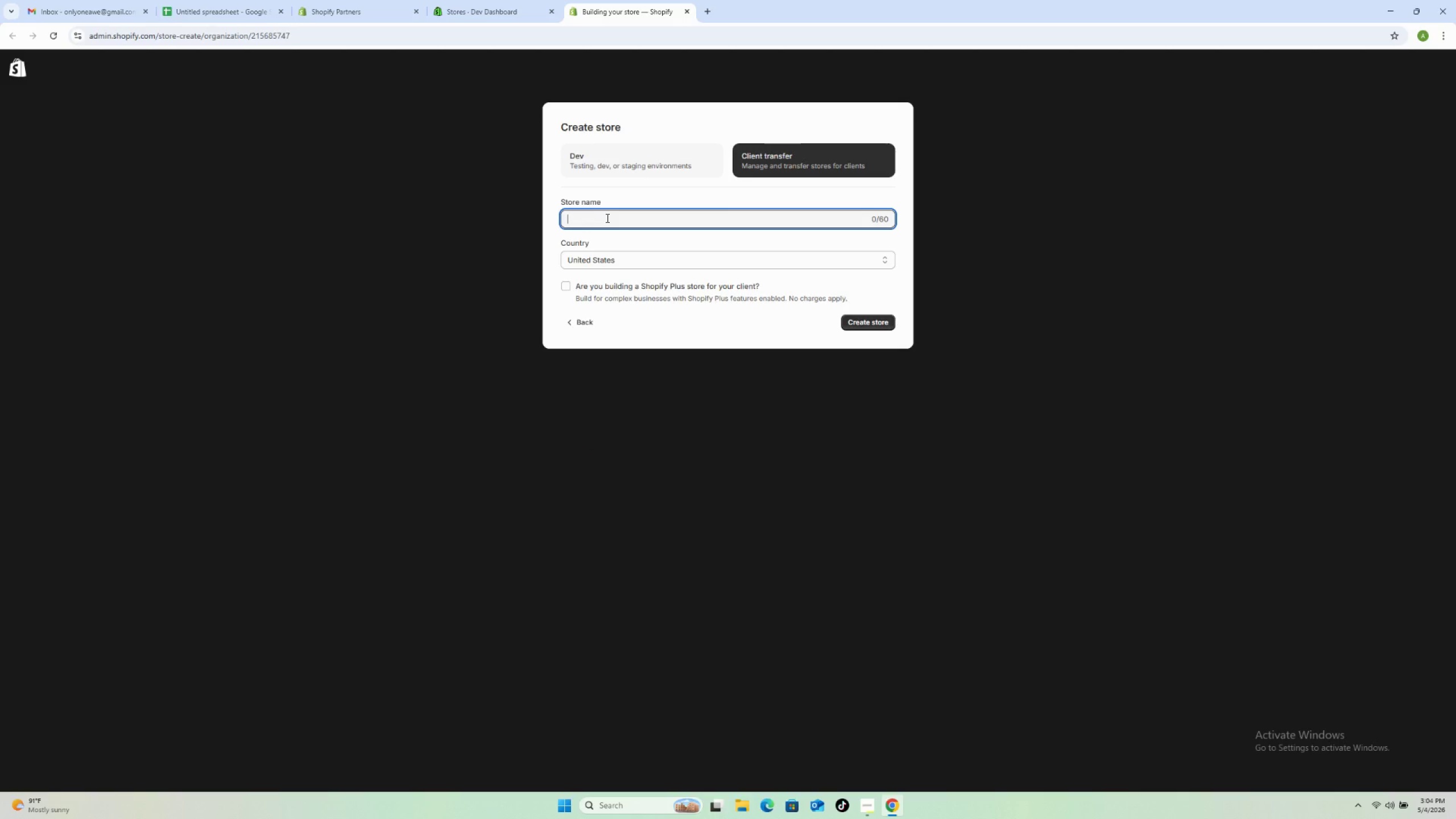 
left_click([606, 218])
 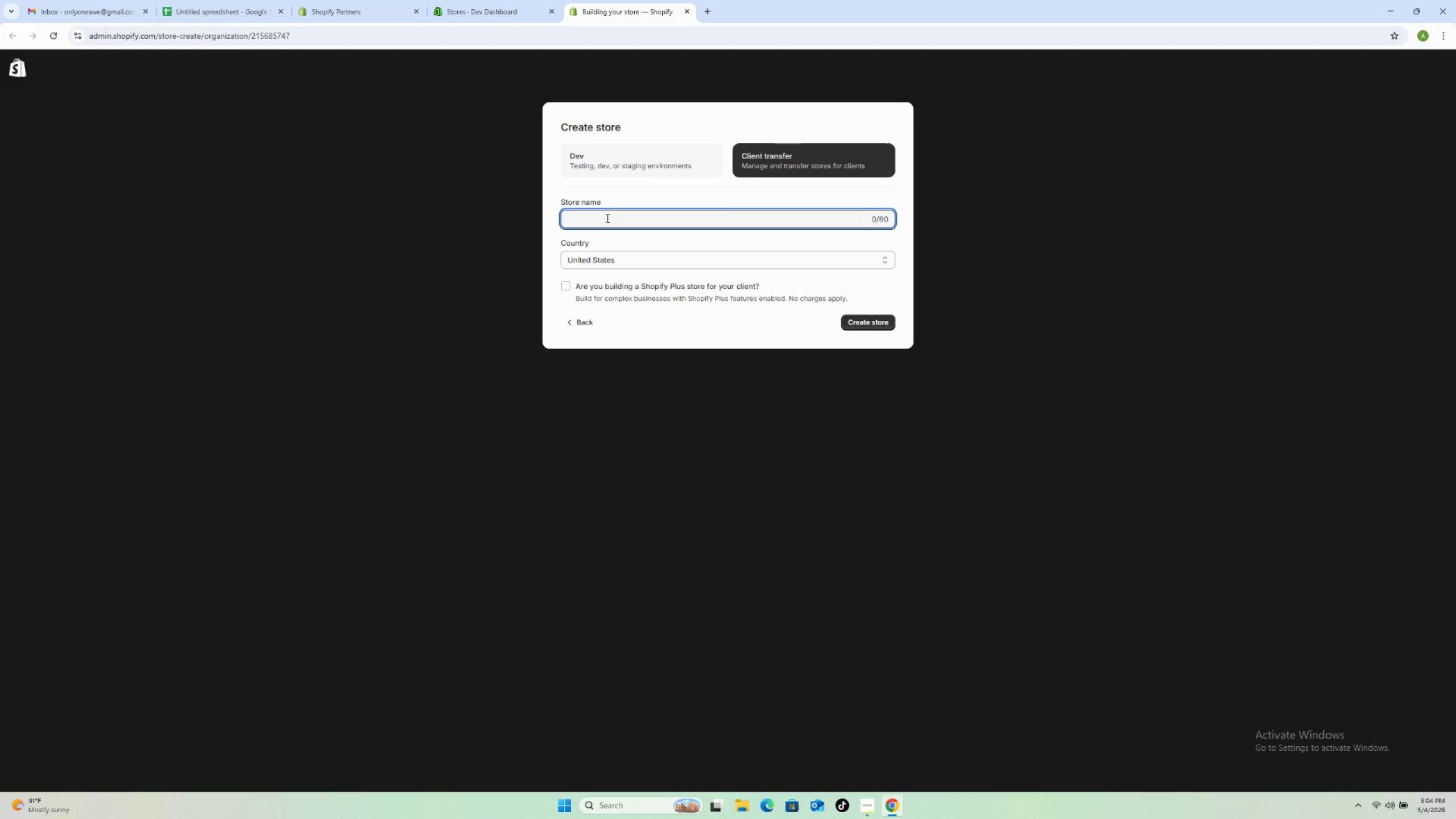 
type(Stellar Prep Academics)
 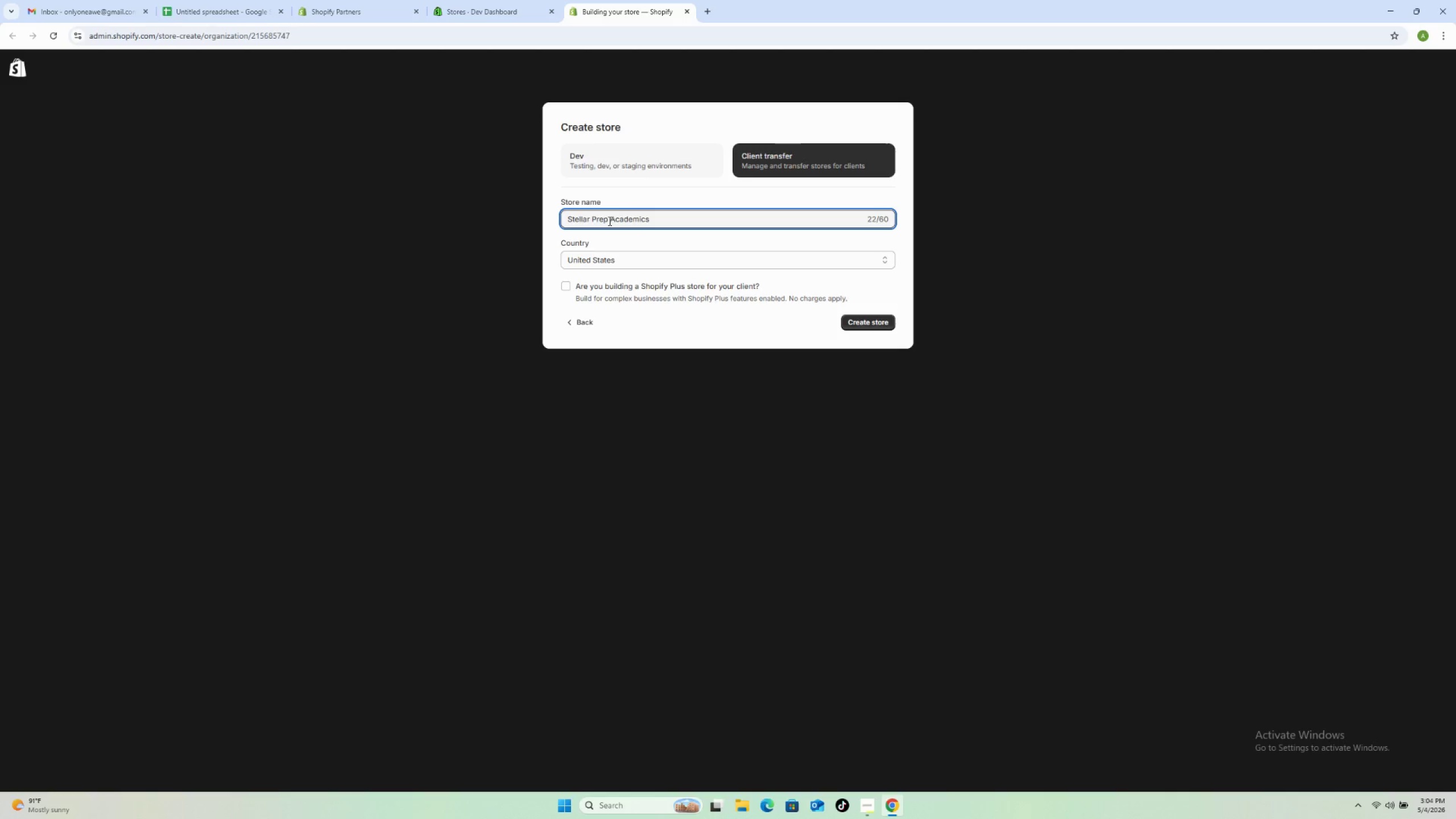 
left_click_drag(start_coordinate=[710, 327], to_coordinate=[714, 326])
 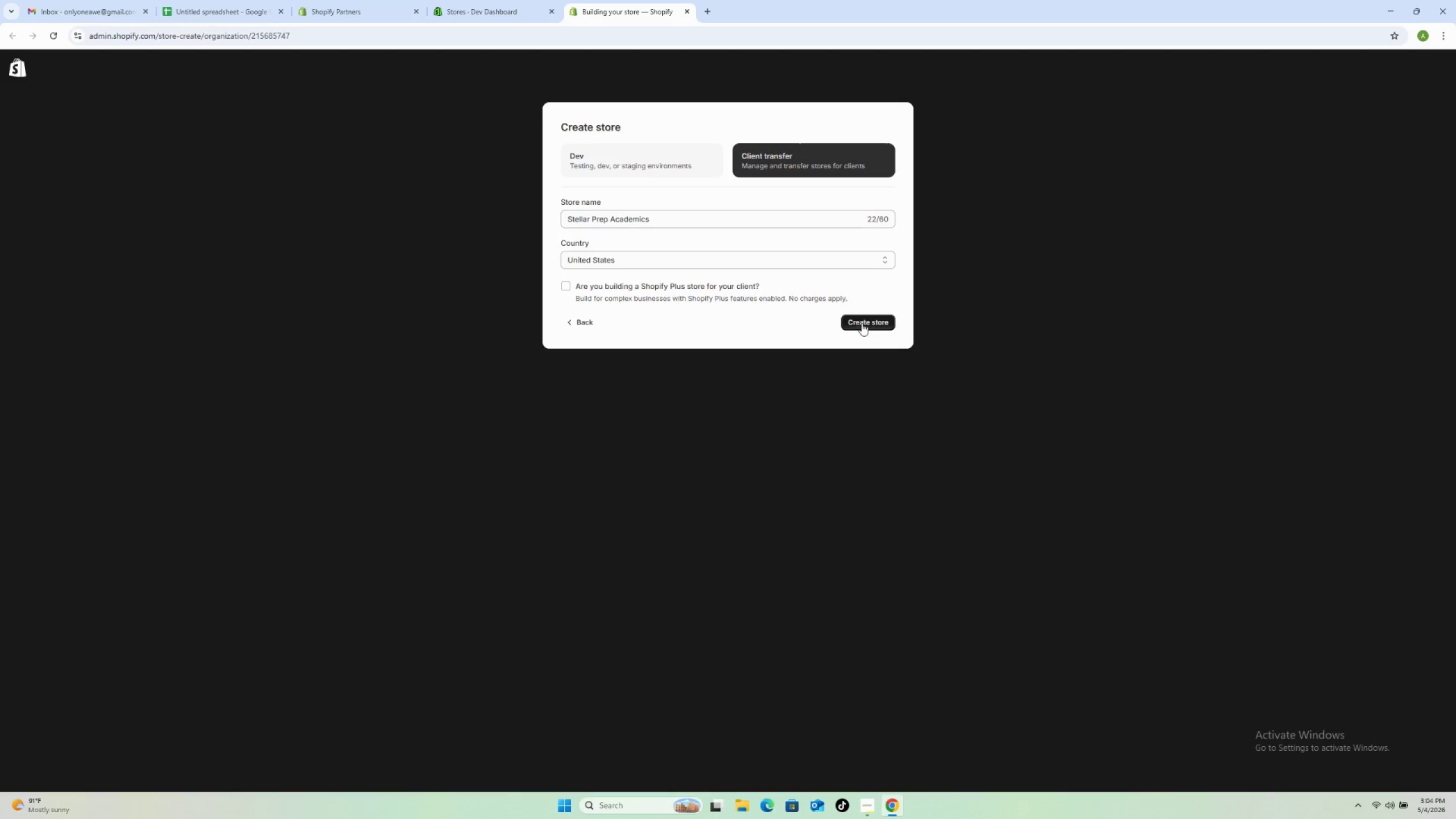 
left_click([862, 323])
 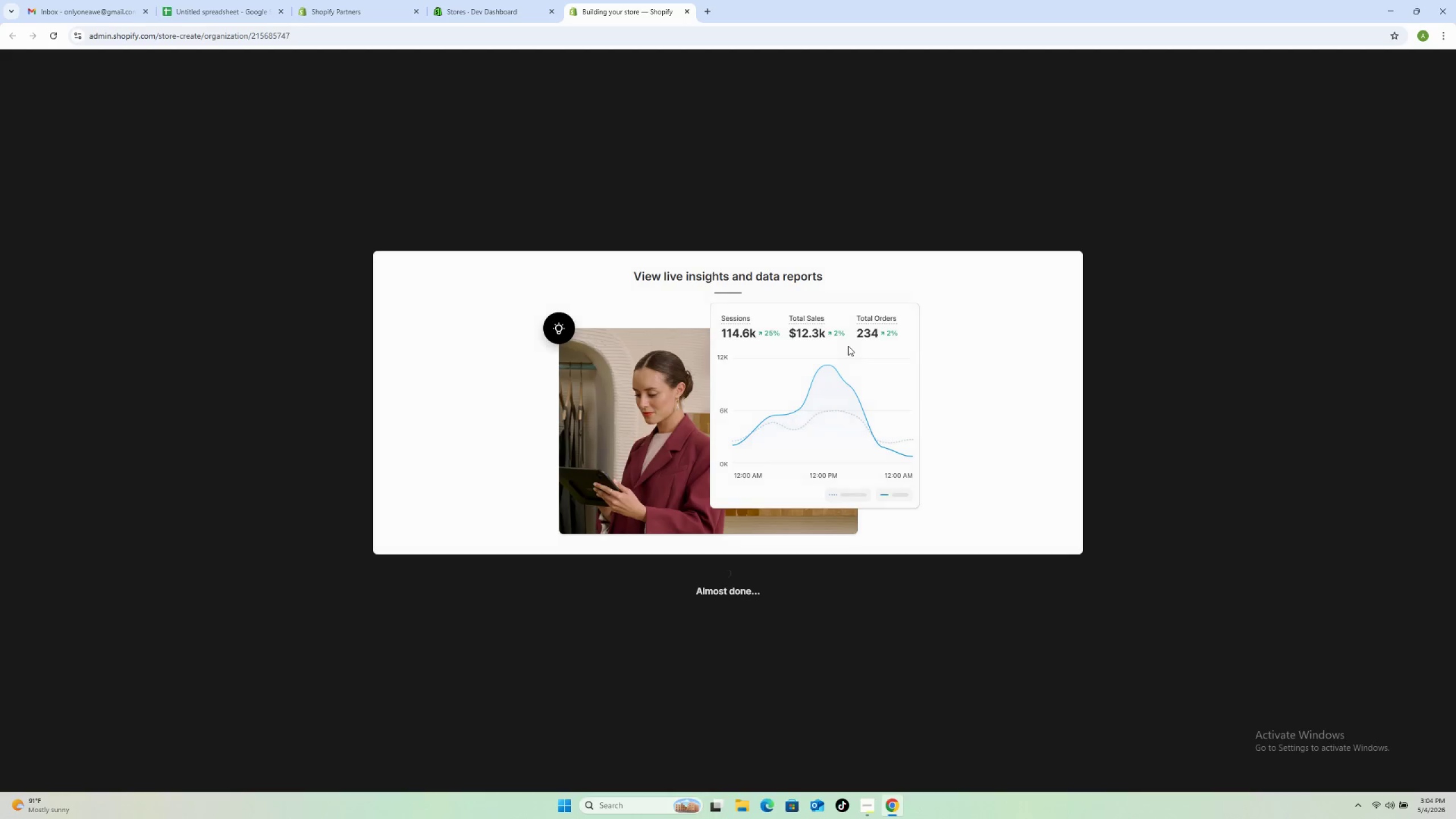 
wait(12.67)
 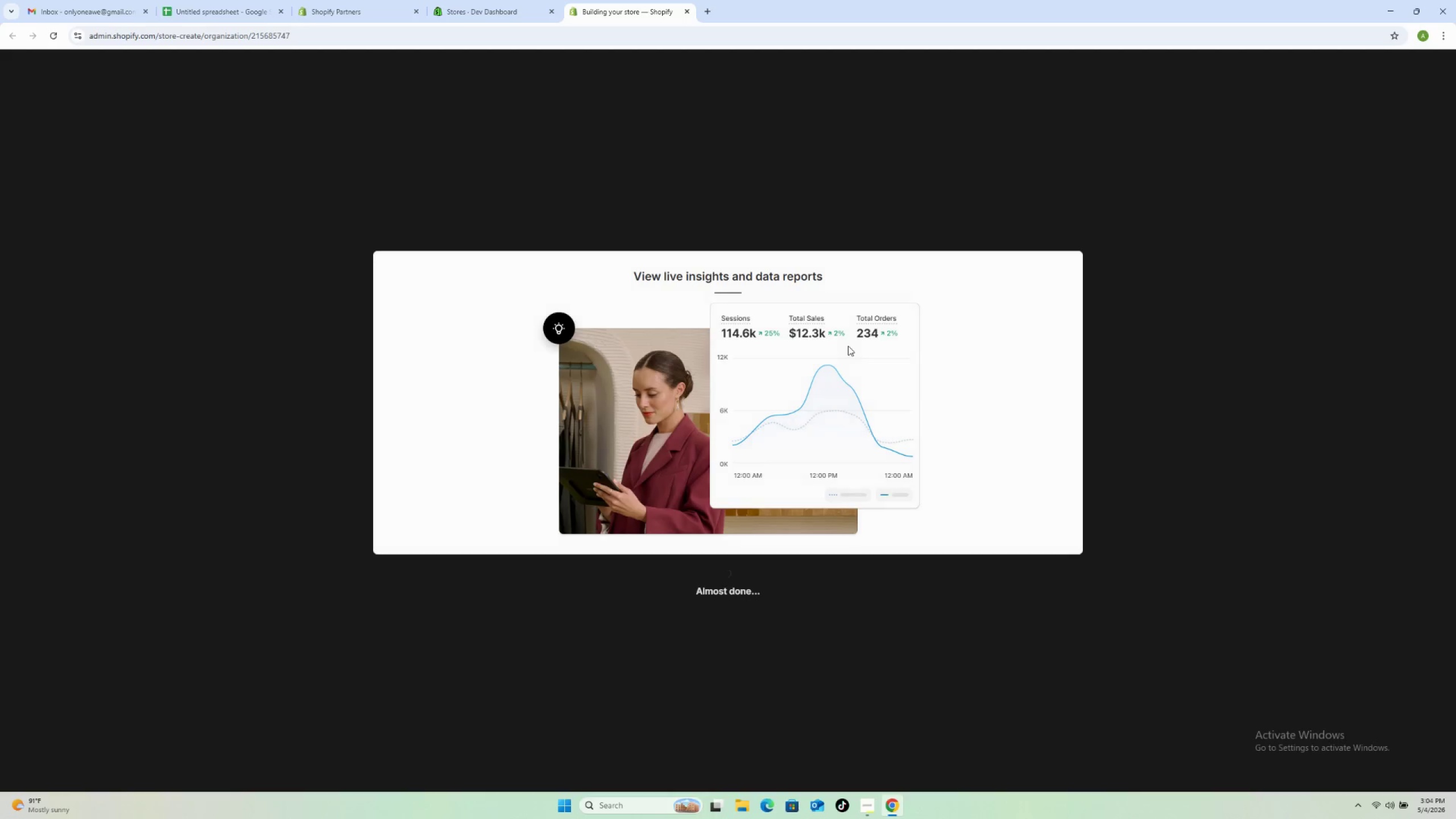 
left_click([713, 243])
 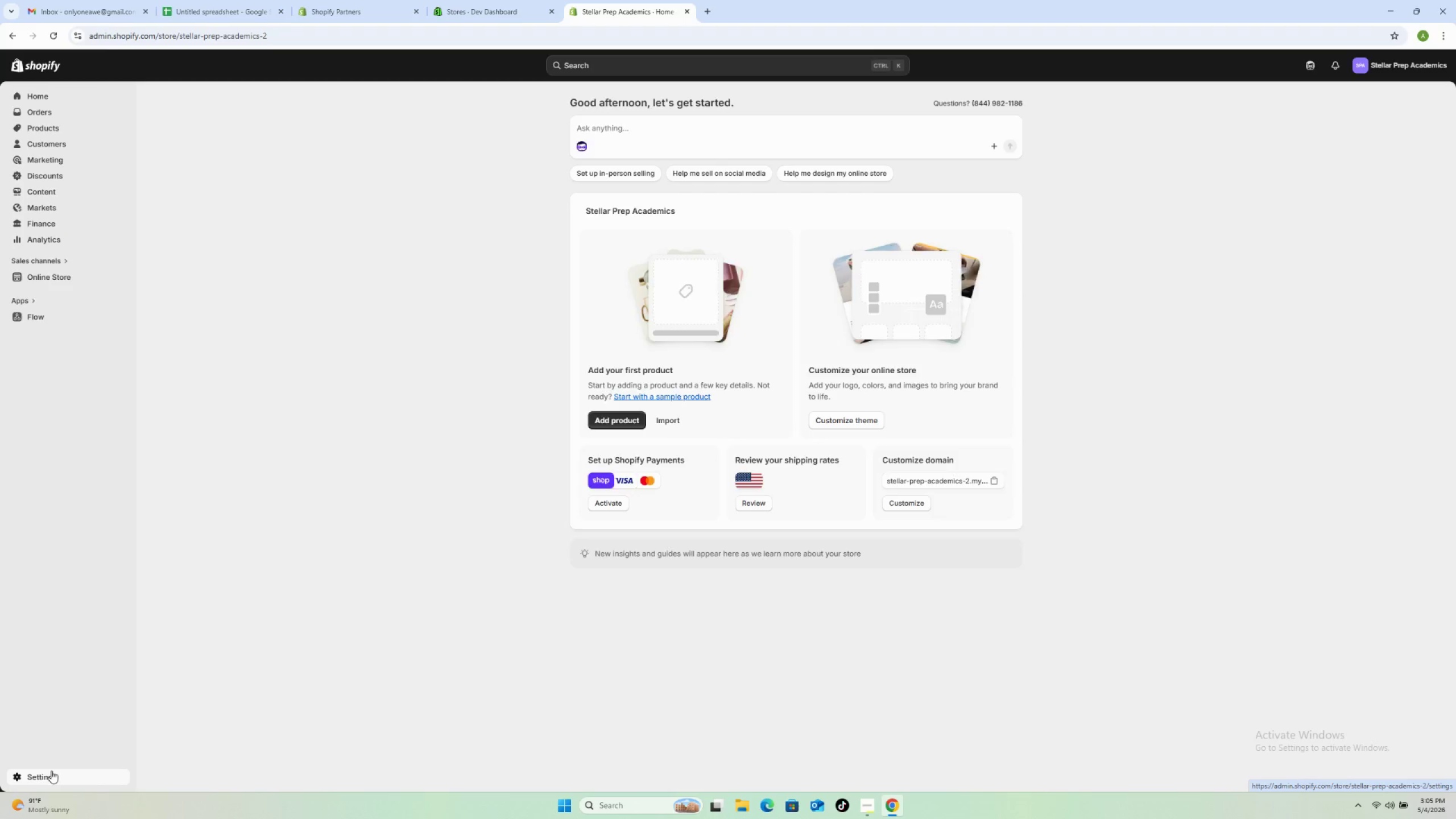 
wait(37.91)
 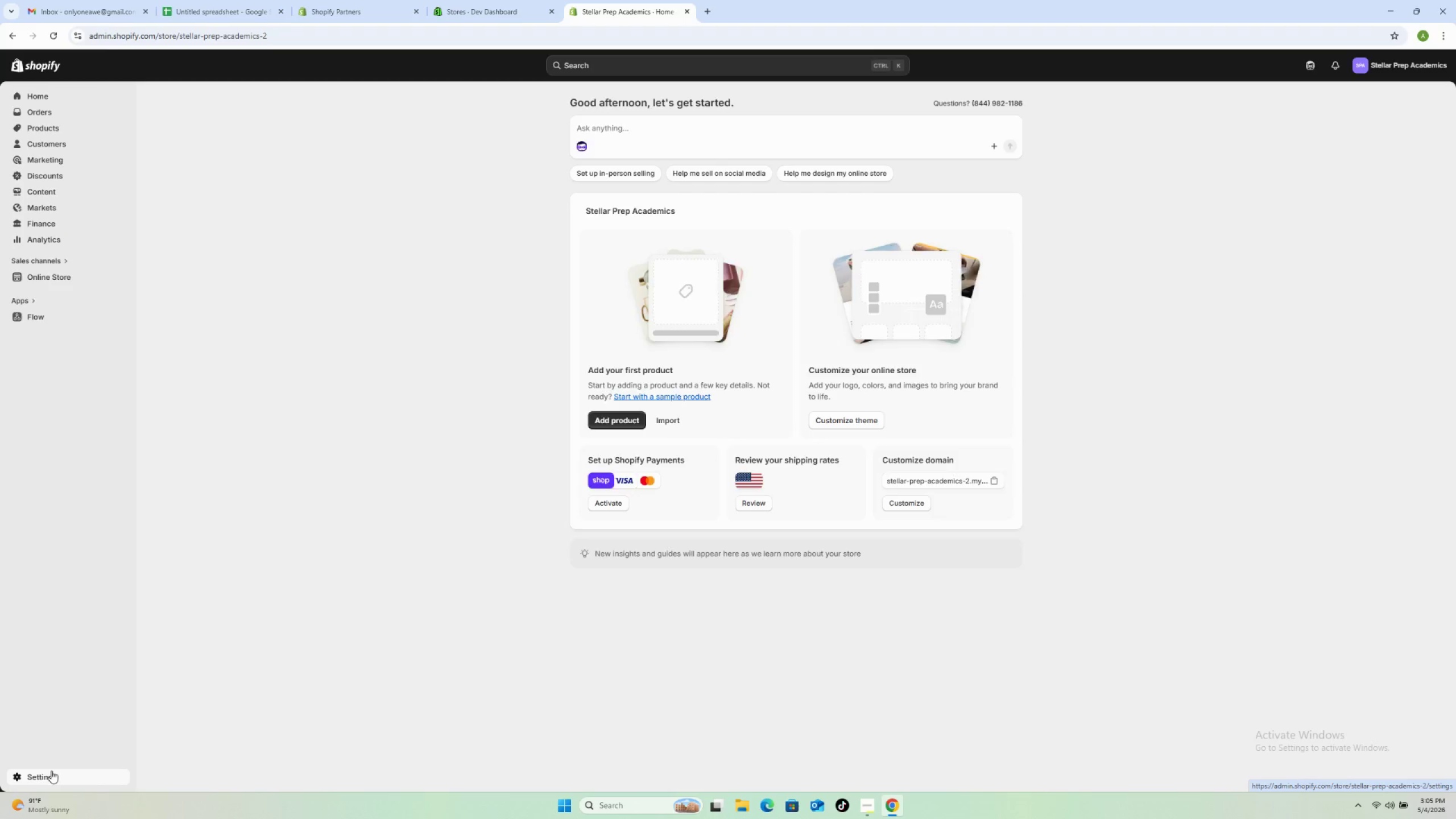 
left_click([486, 247])
 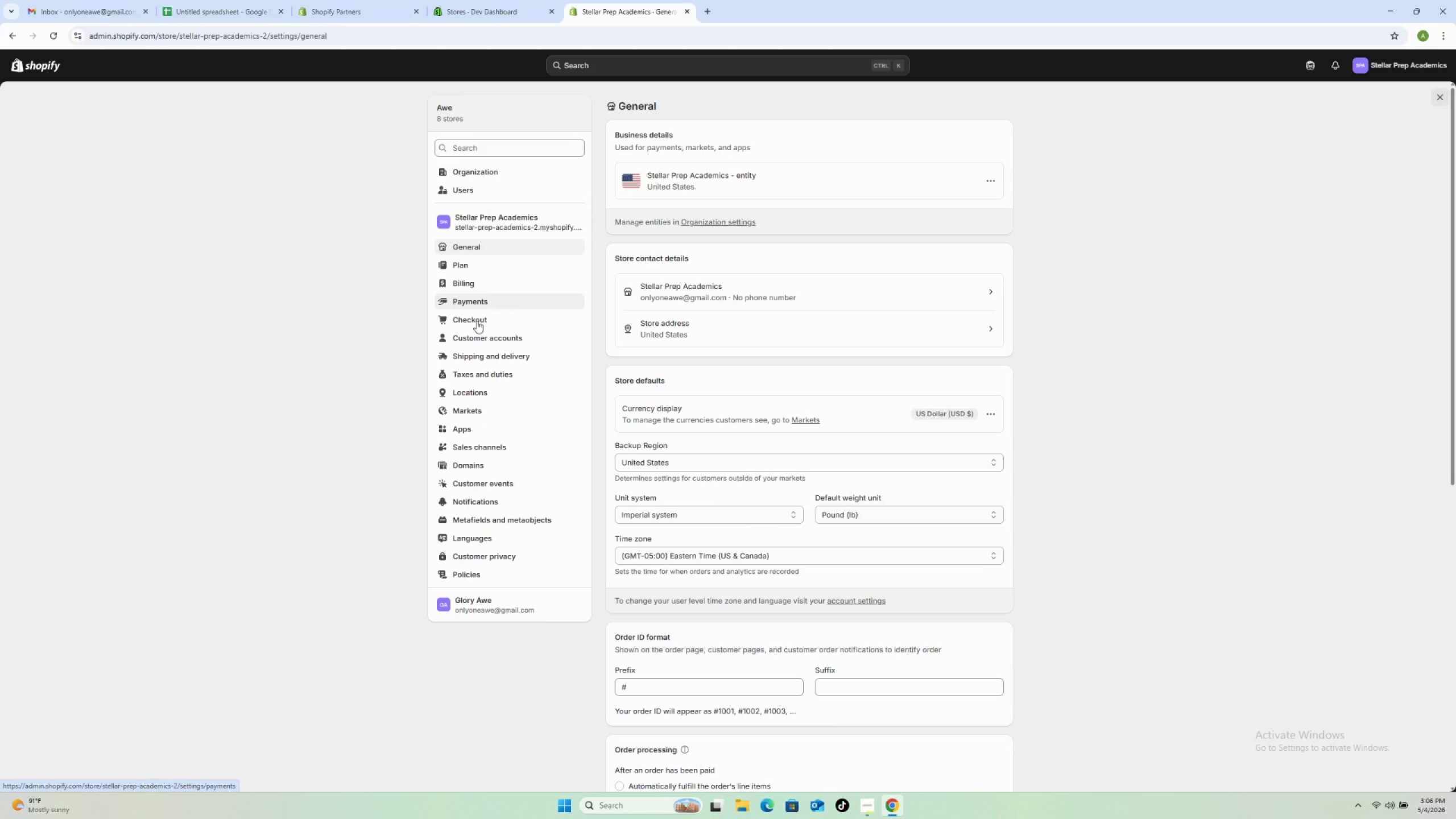 
wait(84.52)
 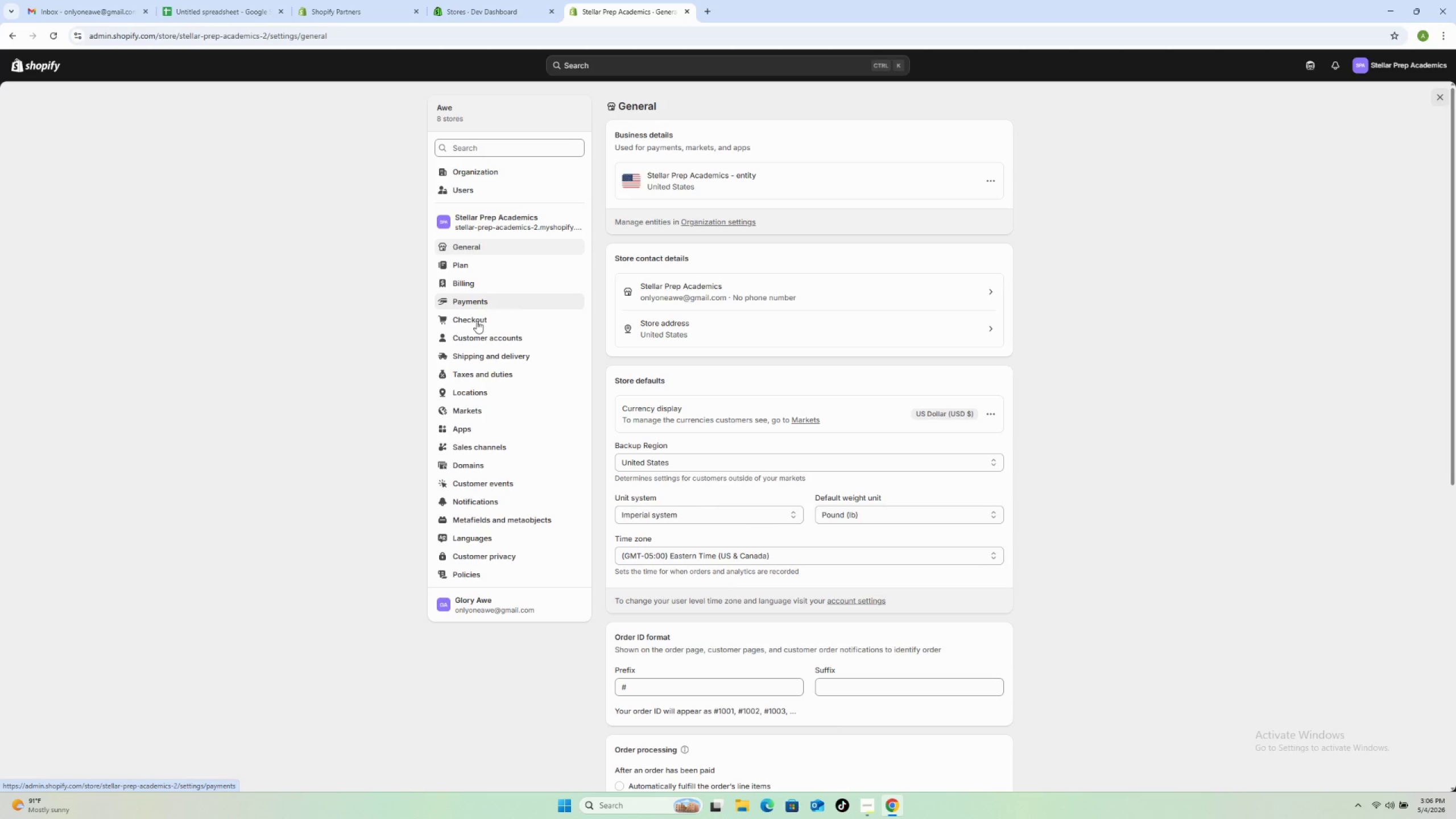 
left_click_drag(start_coordinate=[366, 36], to_coordinate=[180, 64])
 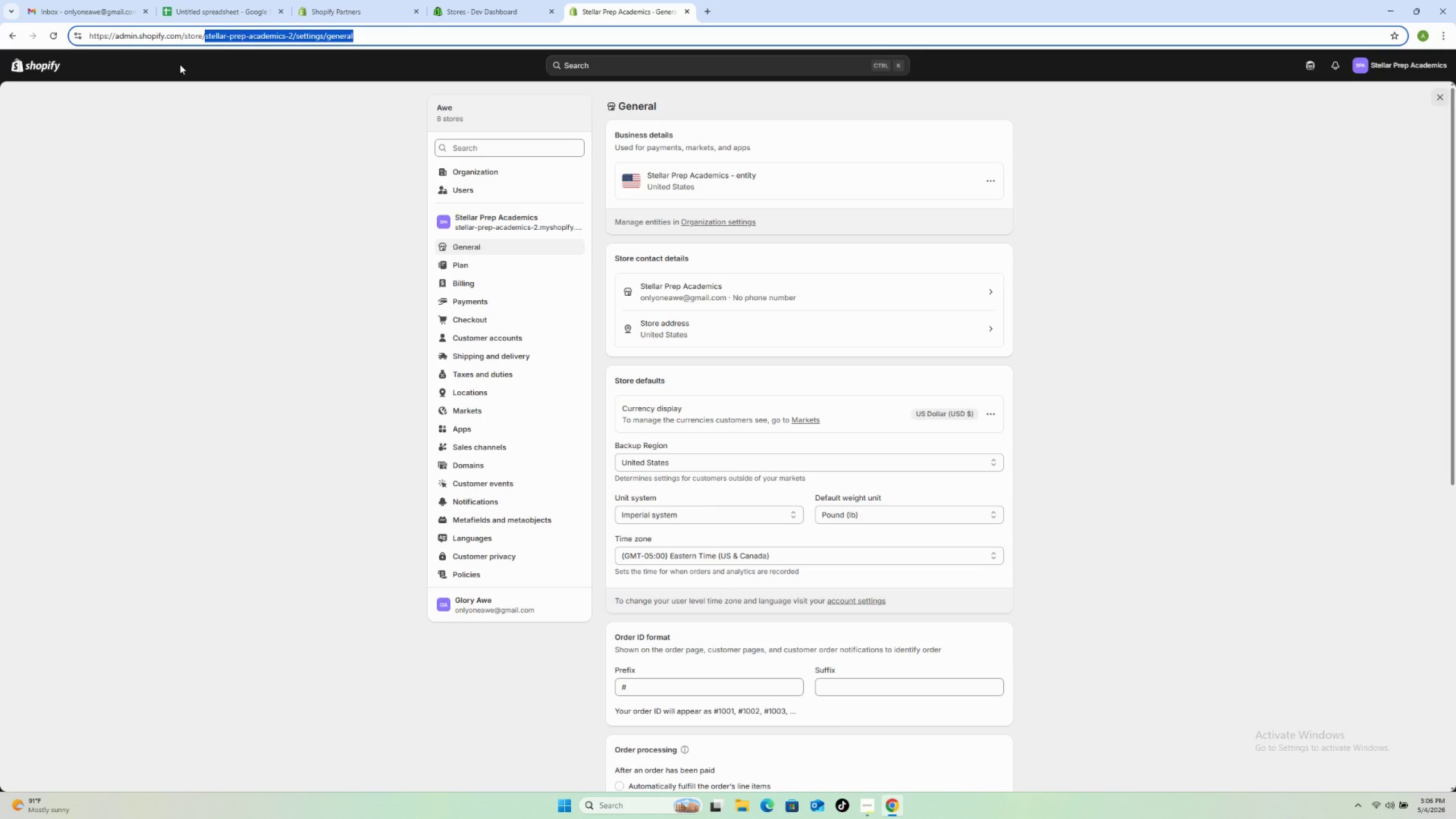 
key(Backspace)
 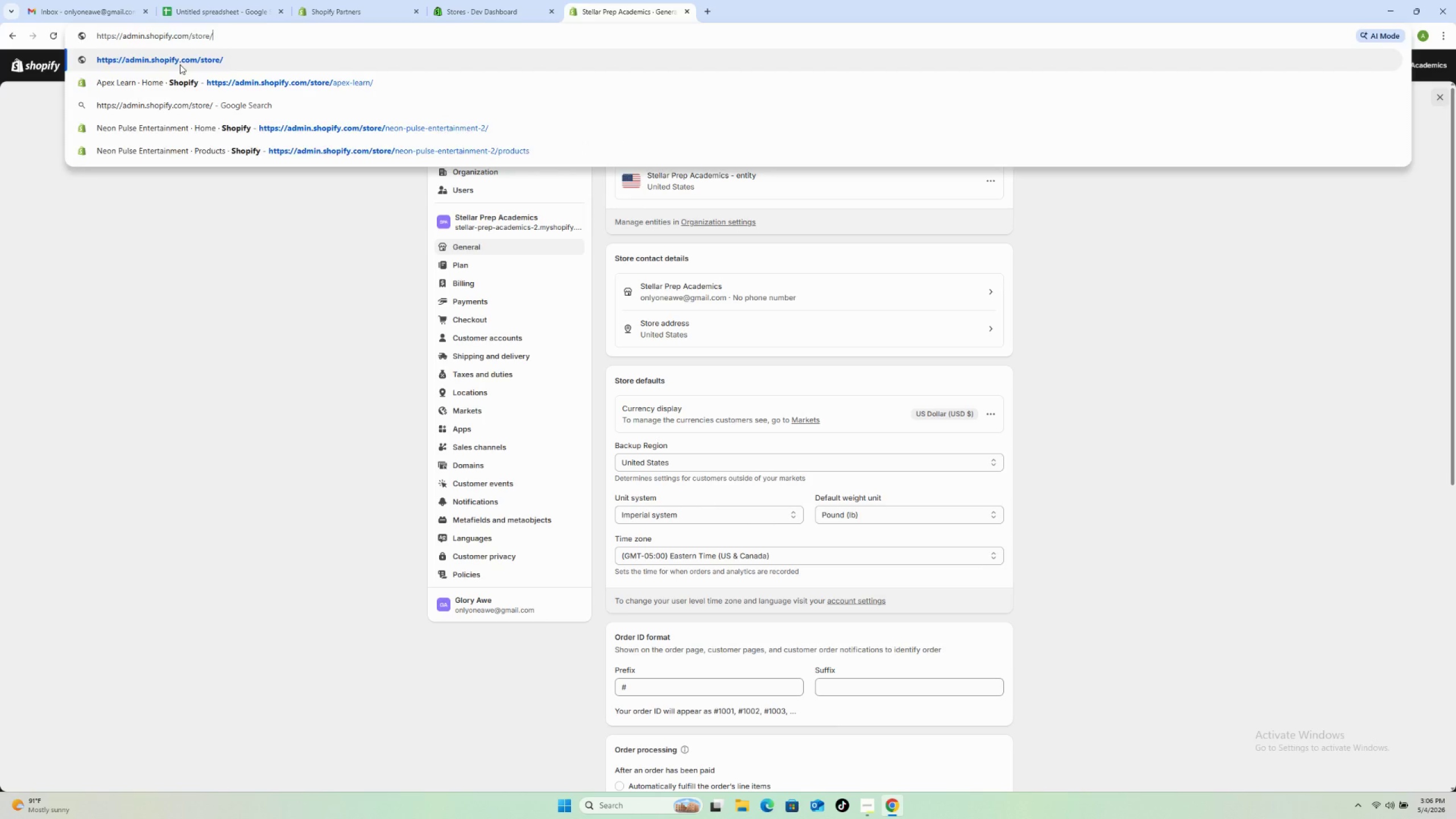 
key(Enter)
 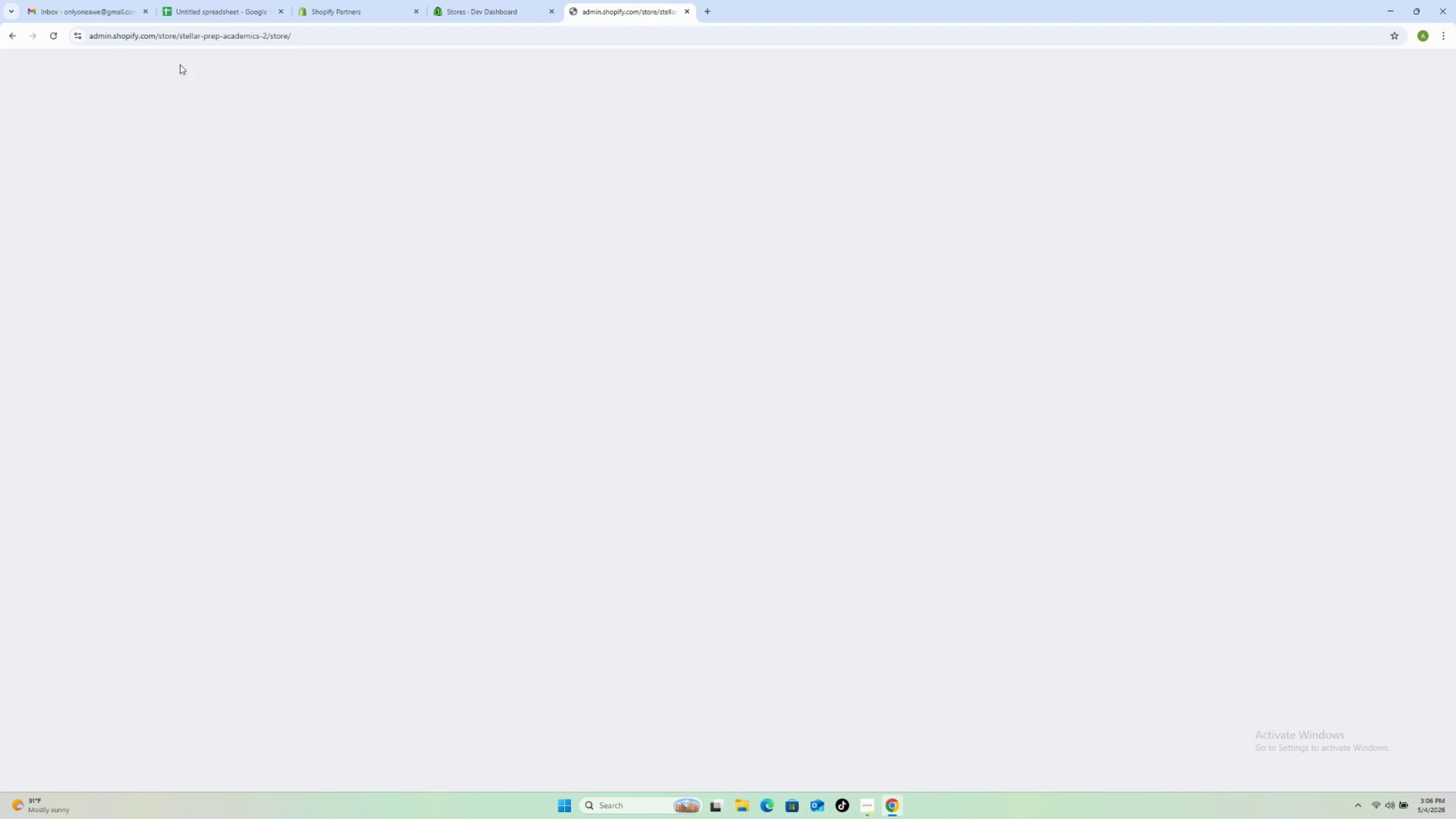 
wait(9.23)
 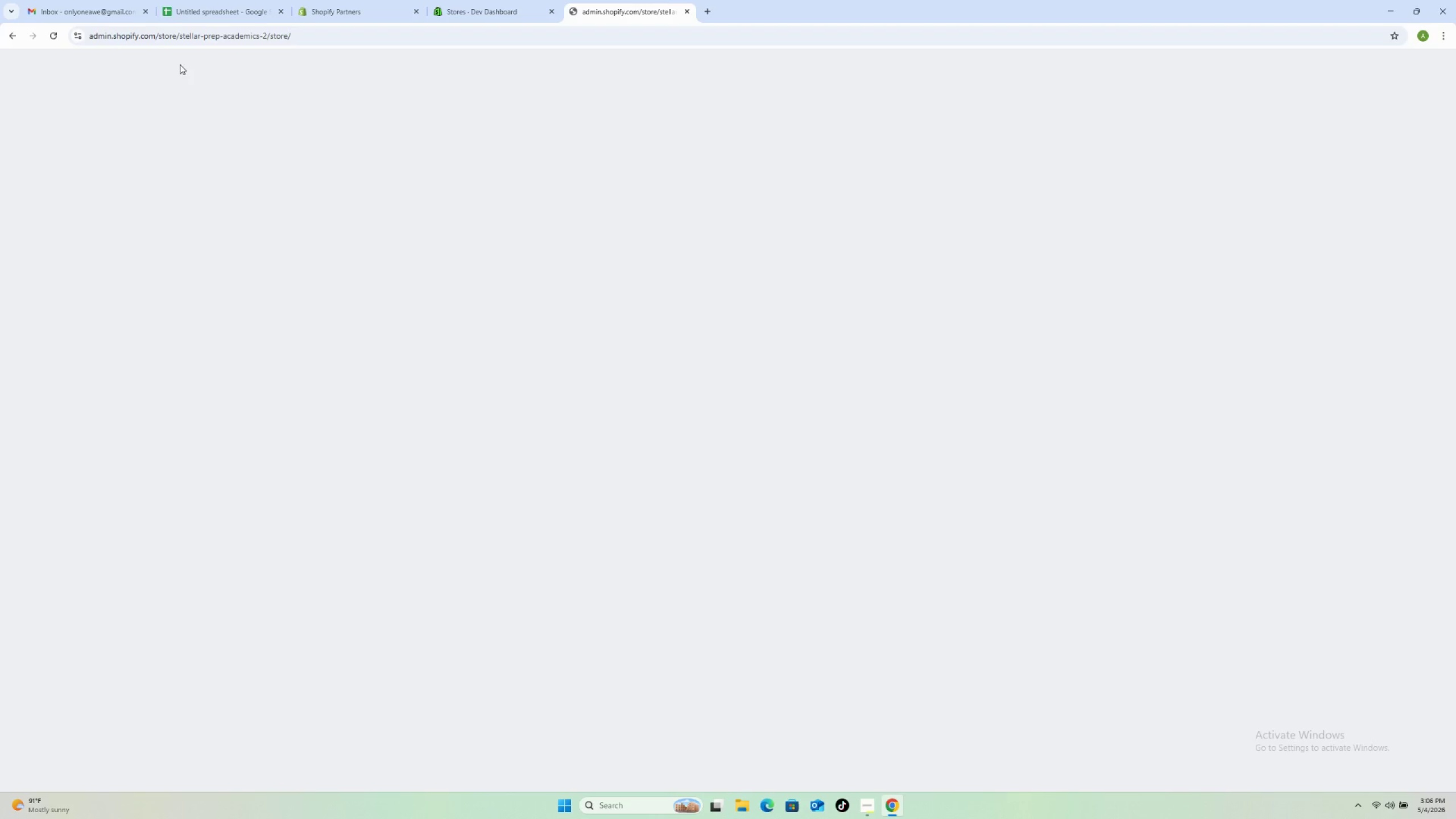 
left_click([58, 97])
 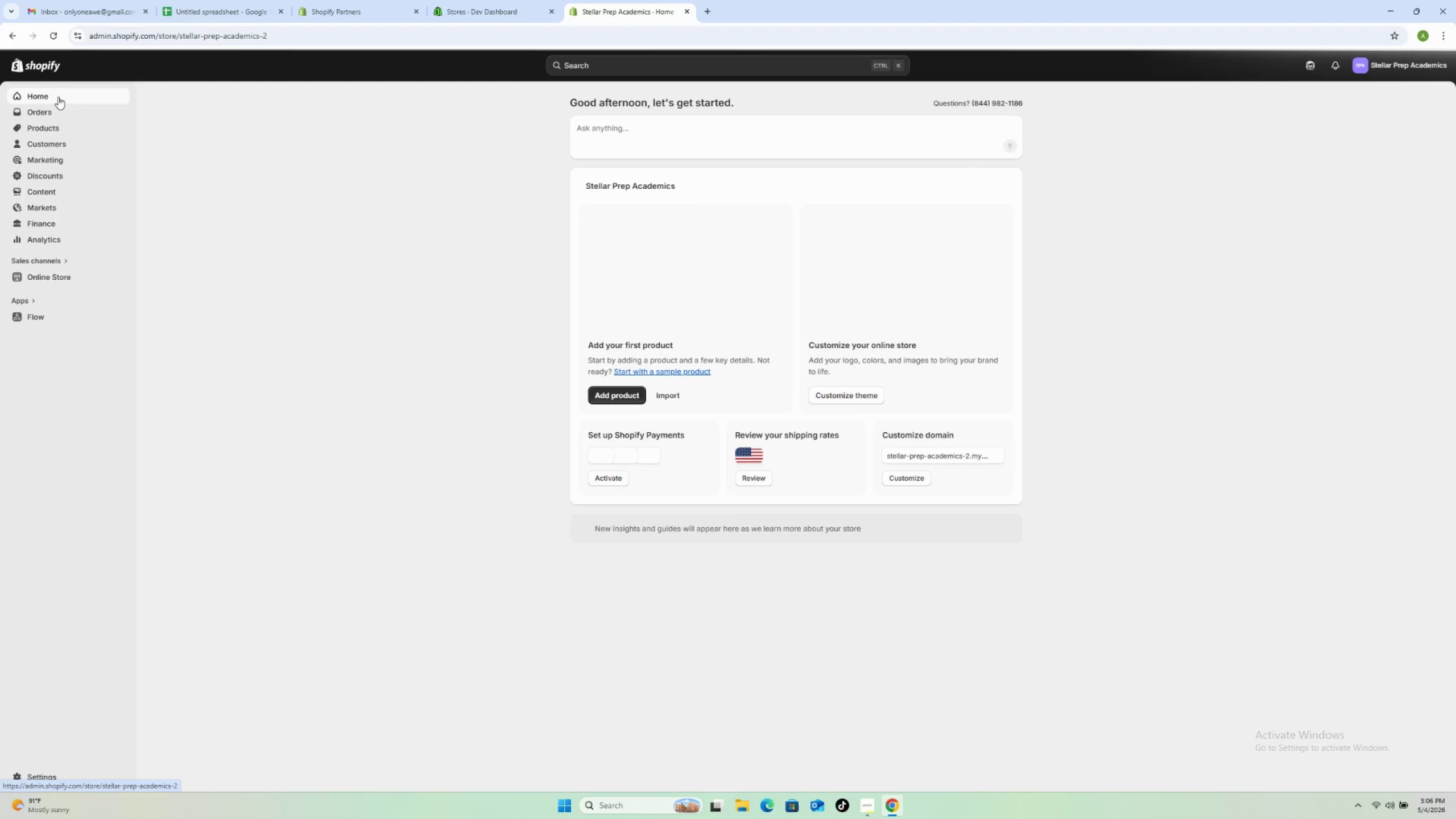 
wait(8.83)
 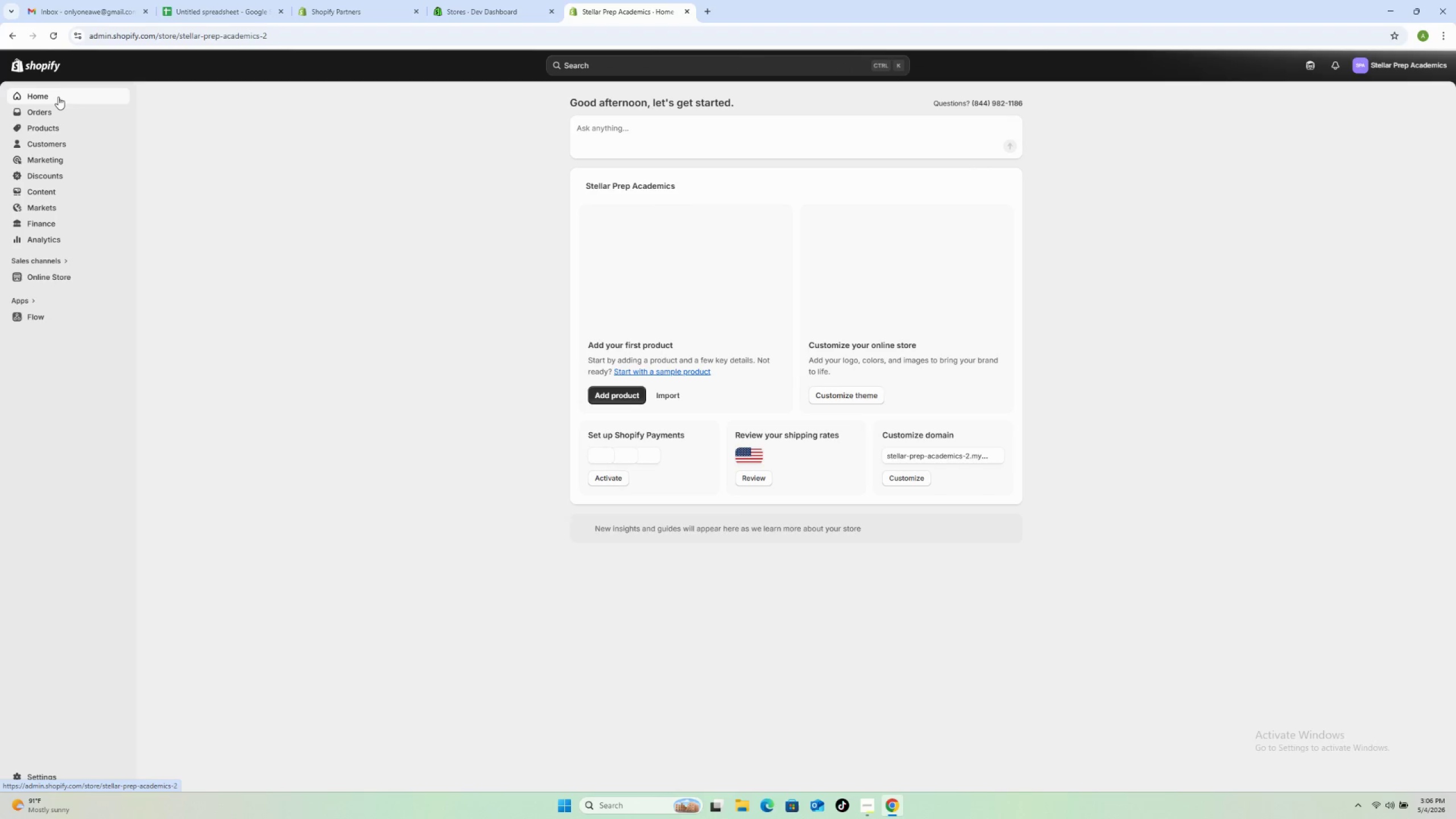 
scroll: coordinate [553, 310], scroll_direction: up, amount: 5.0
 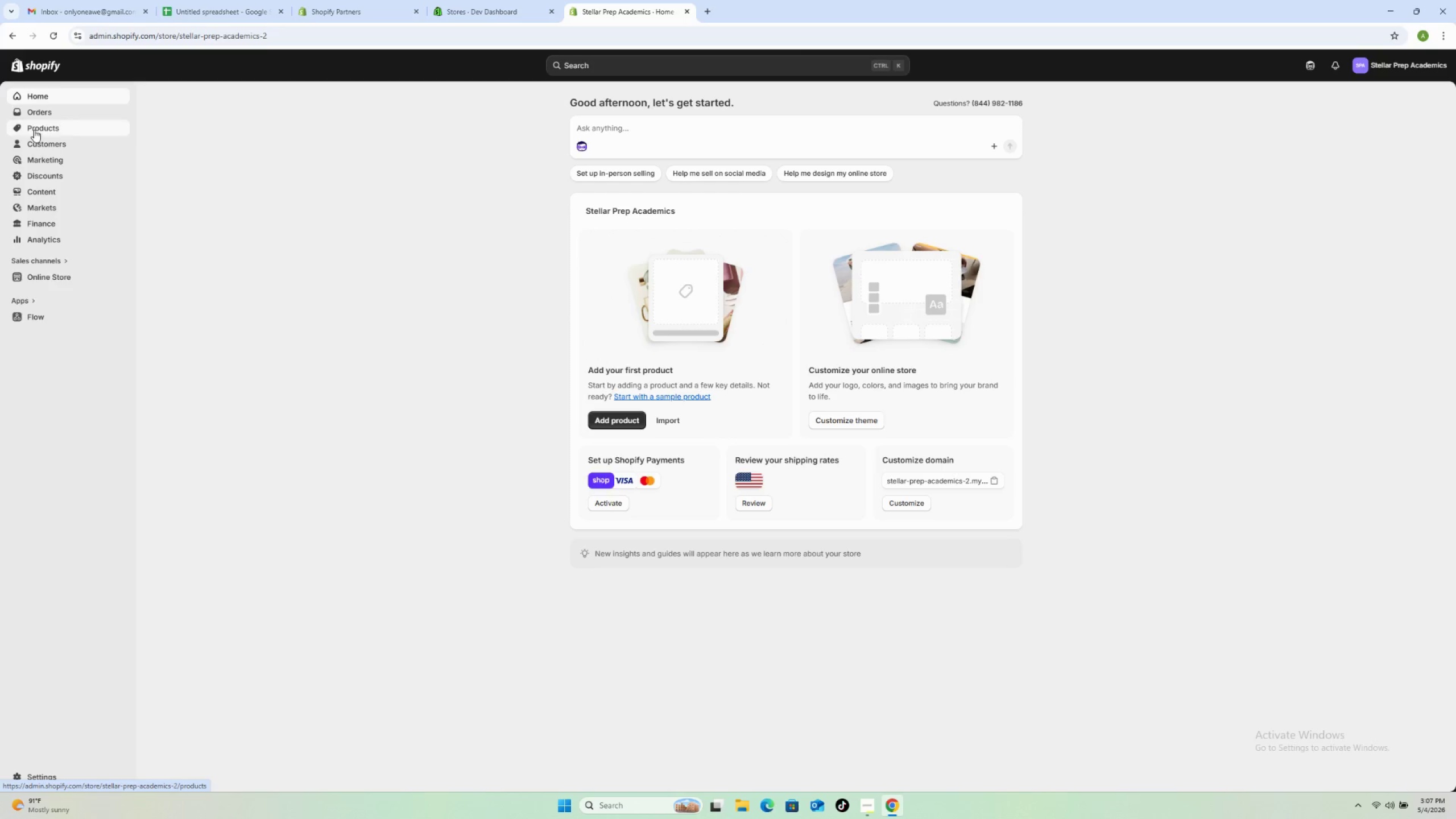 
left_click([40, 145])
 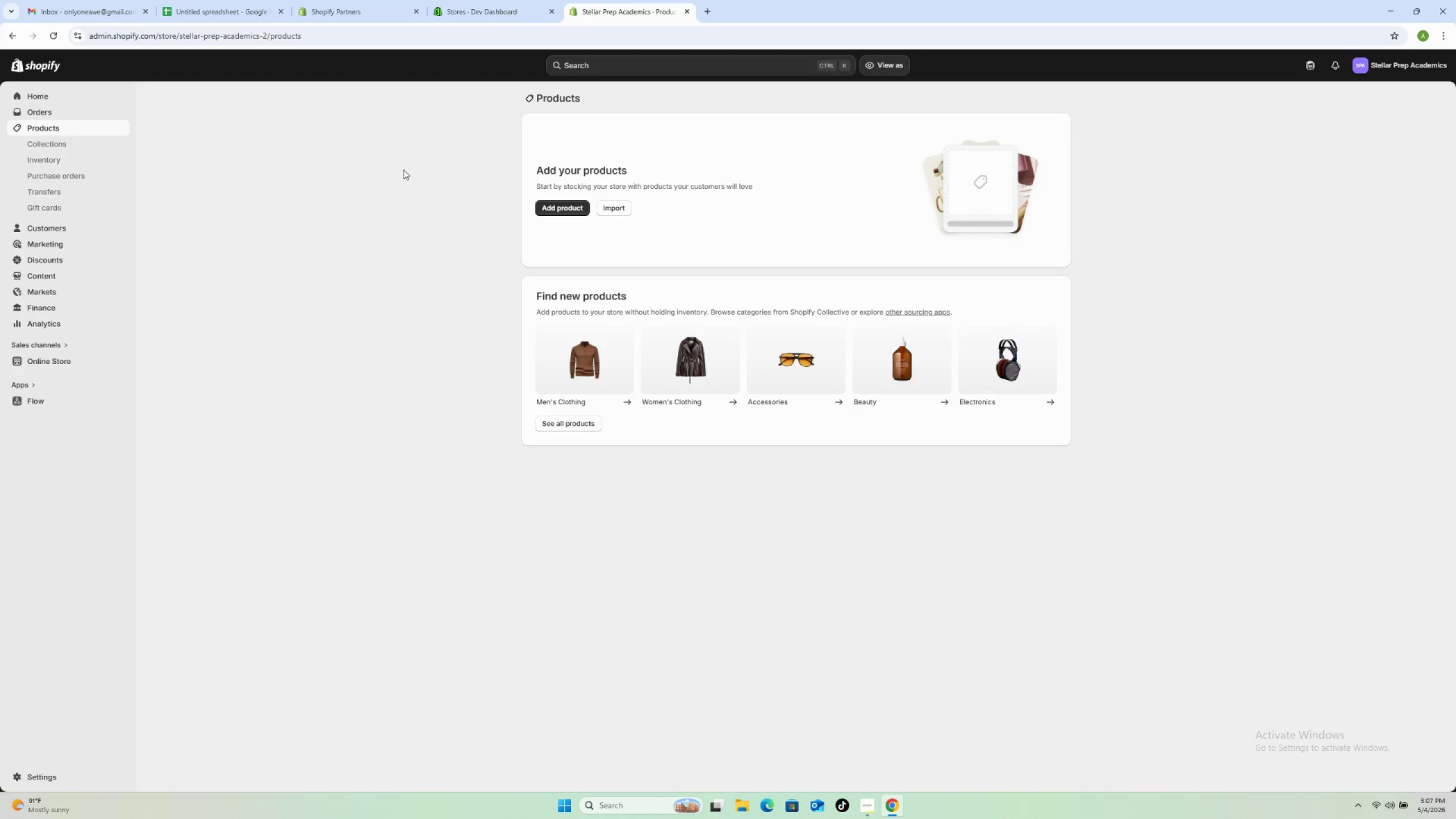 
wait(33.77)
 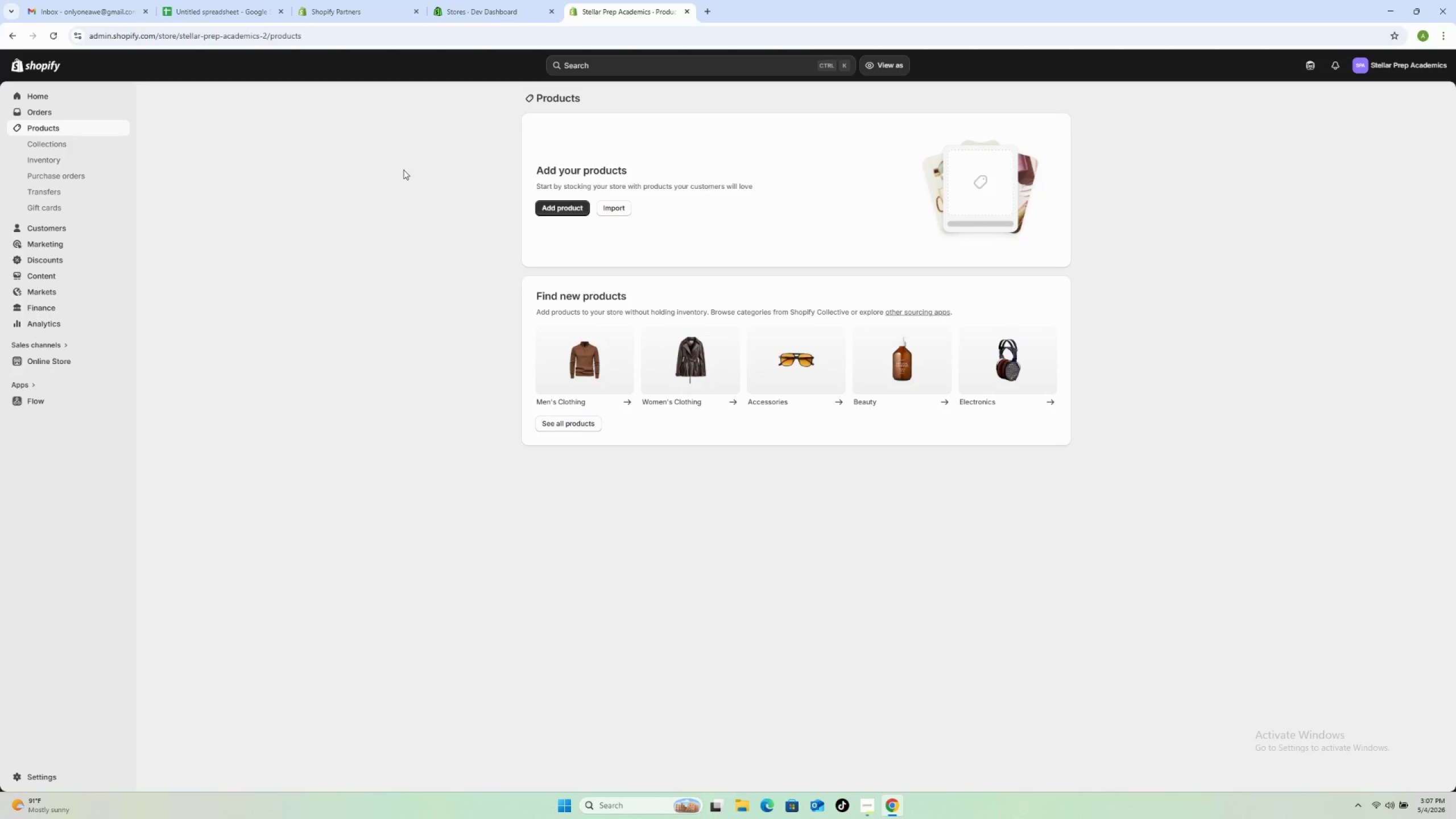 
left_click([40, 142])
 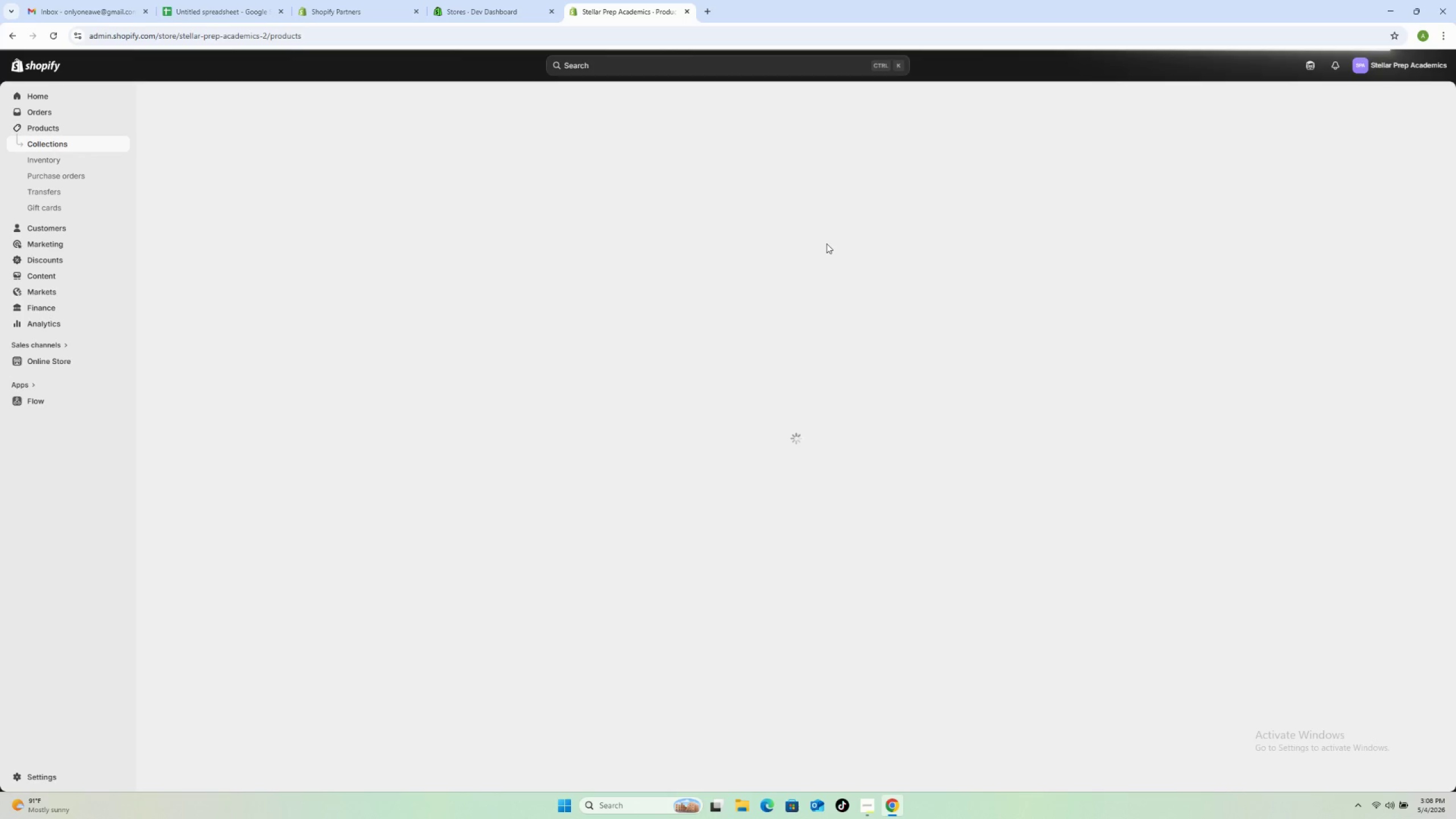 
wait(40.56)
 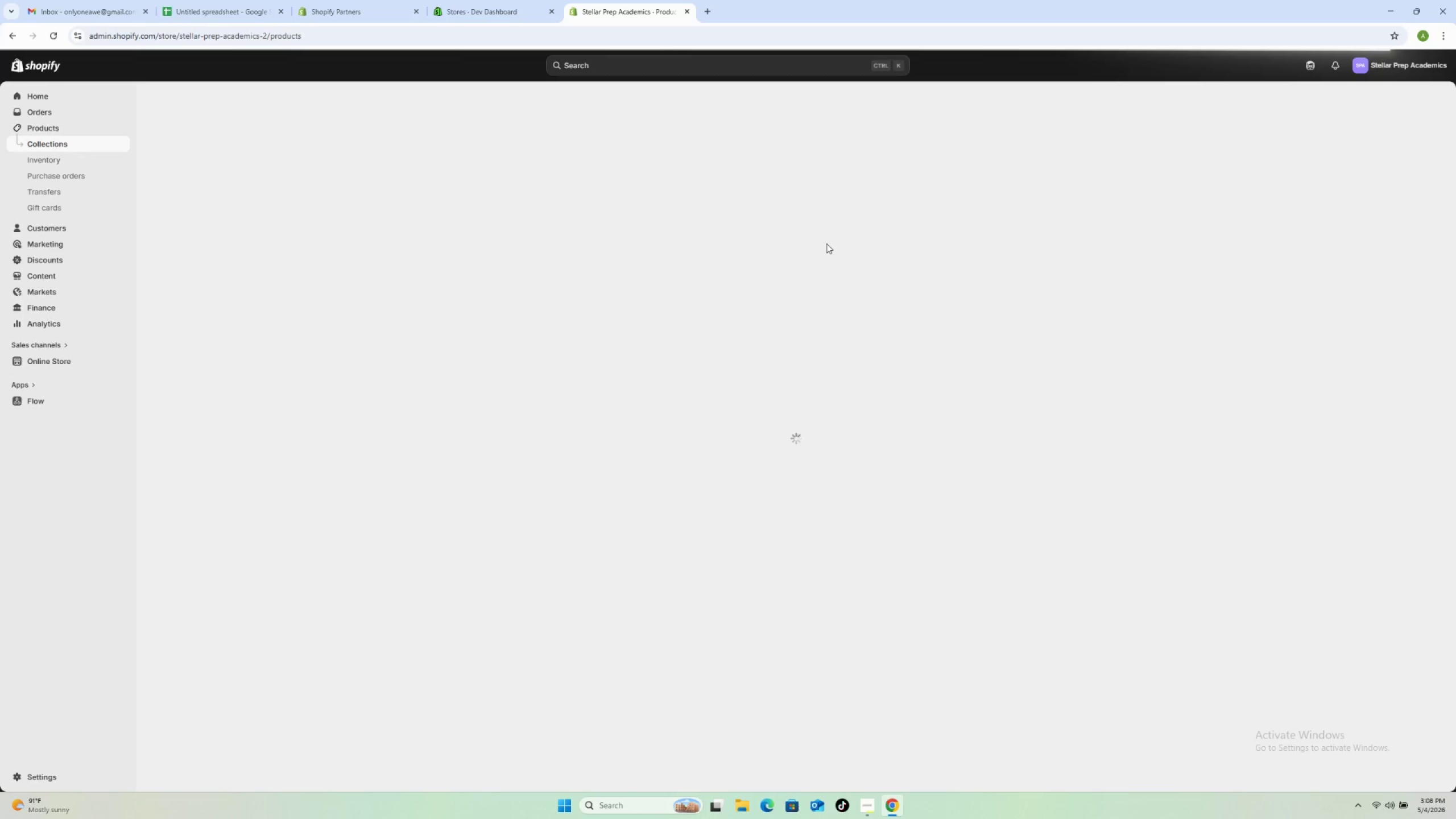 
left_click([51, 148])
 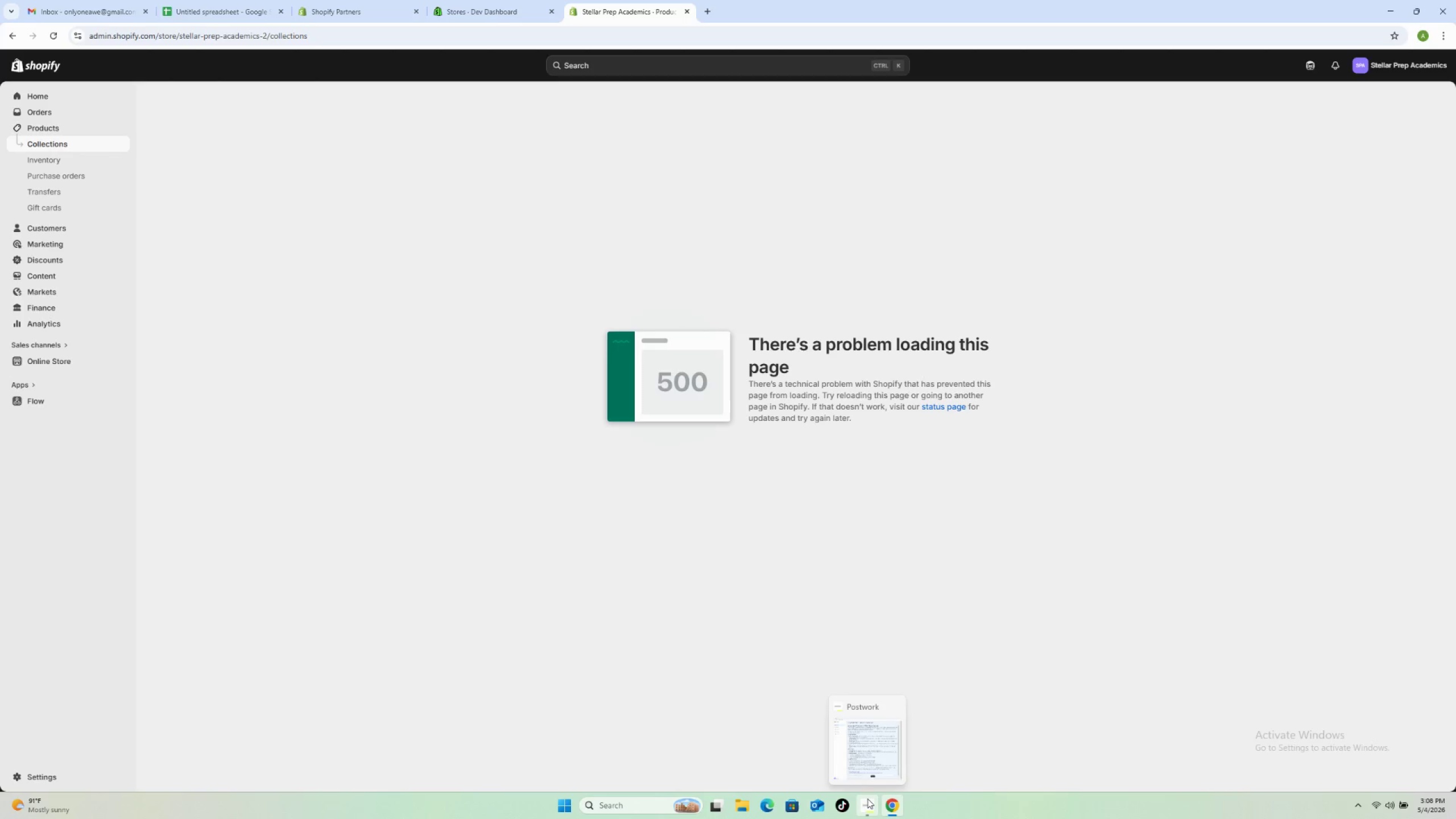 
left_click([854, 733])